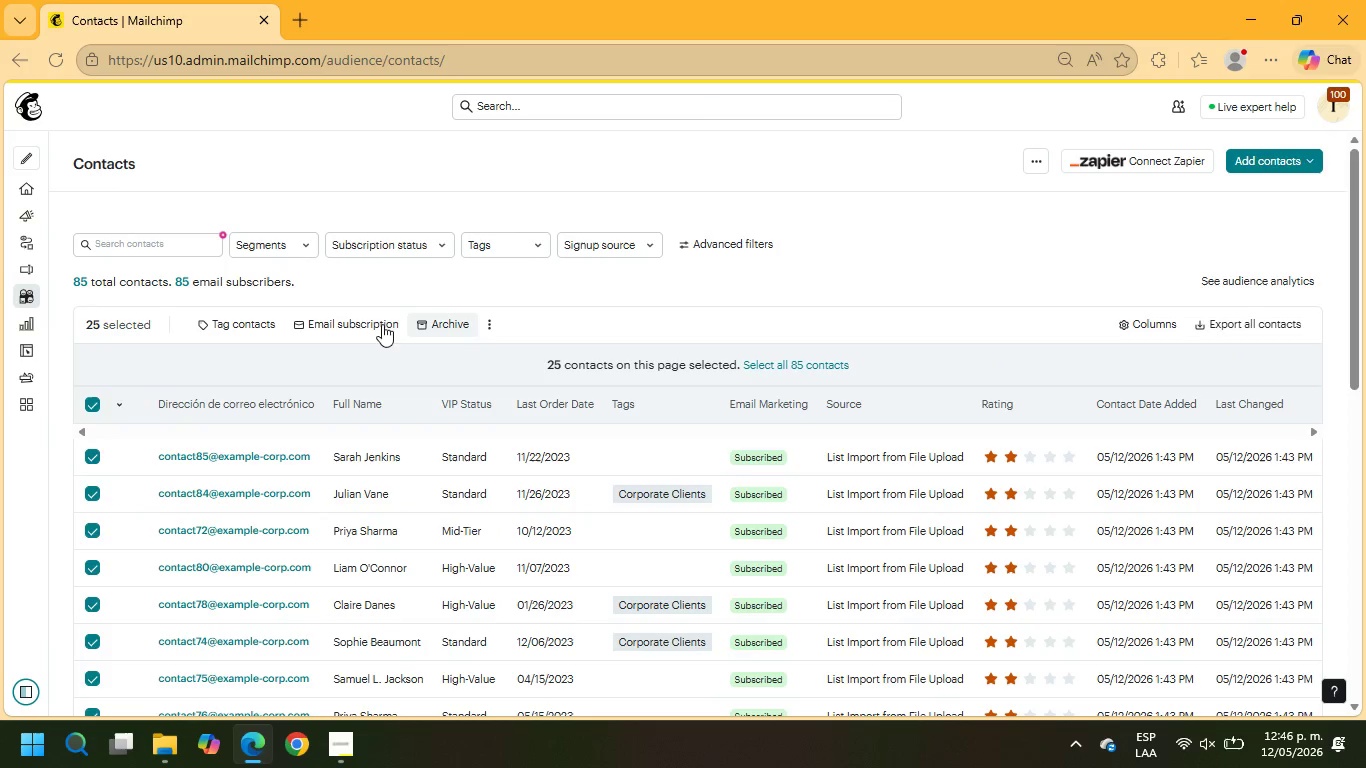 
left_click([239, 323])
 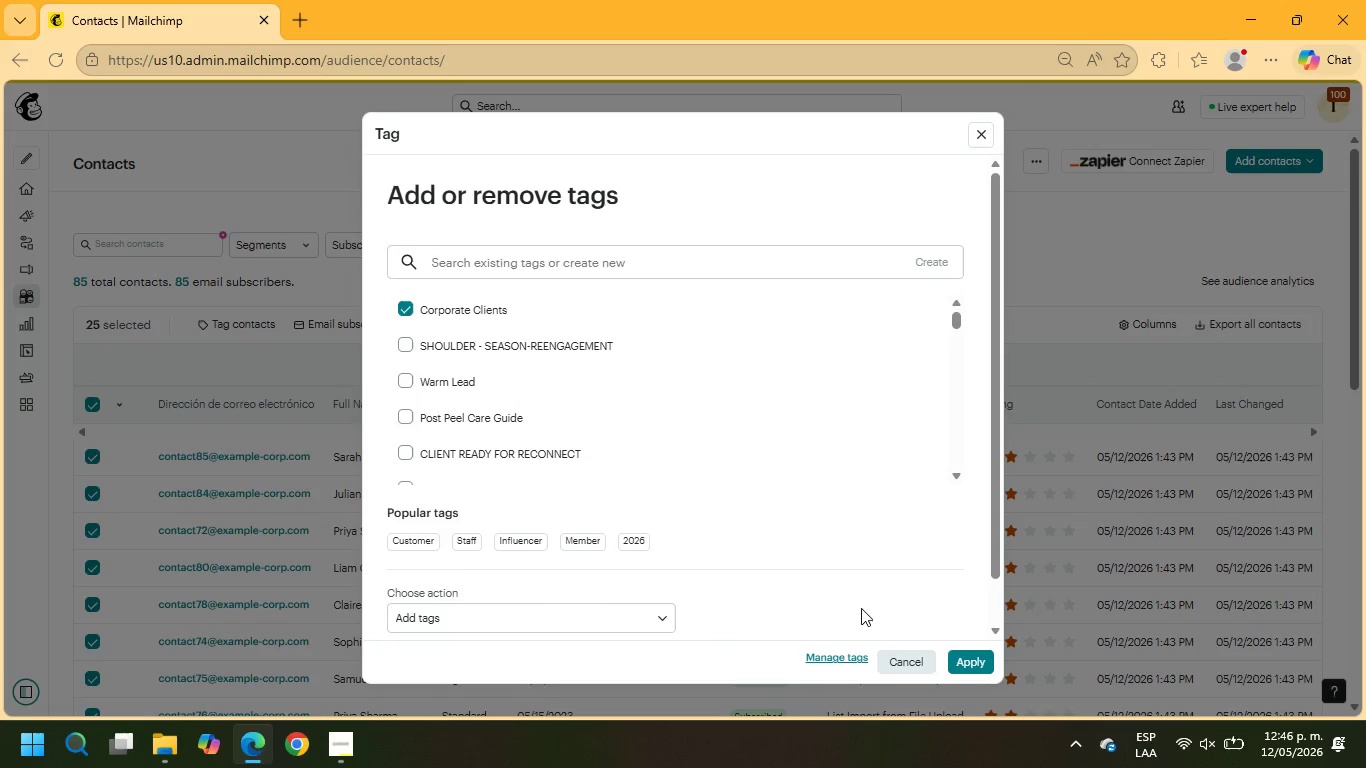 
left_click([978, 646])
 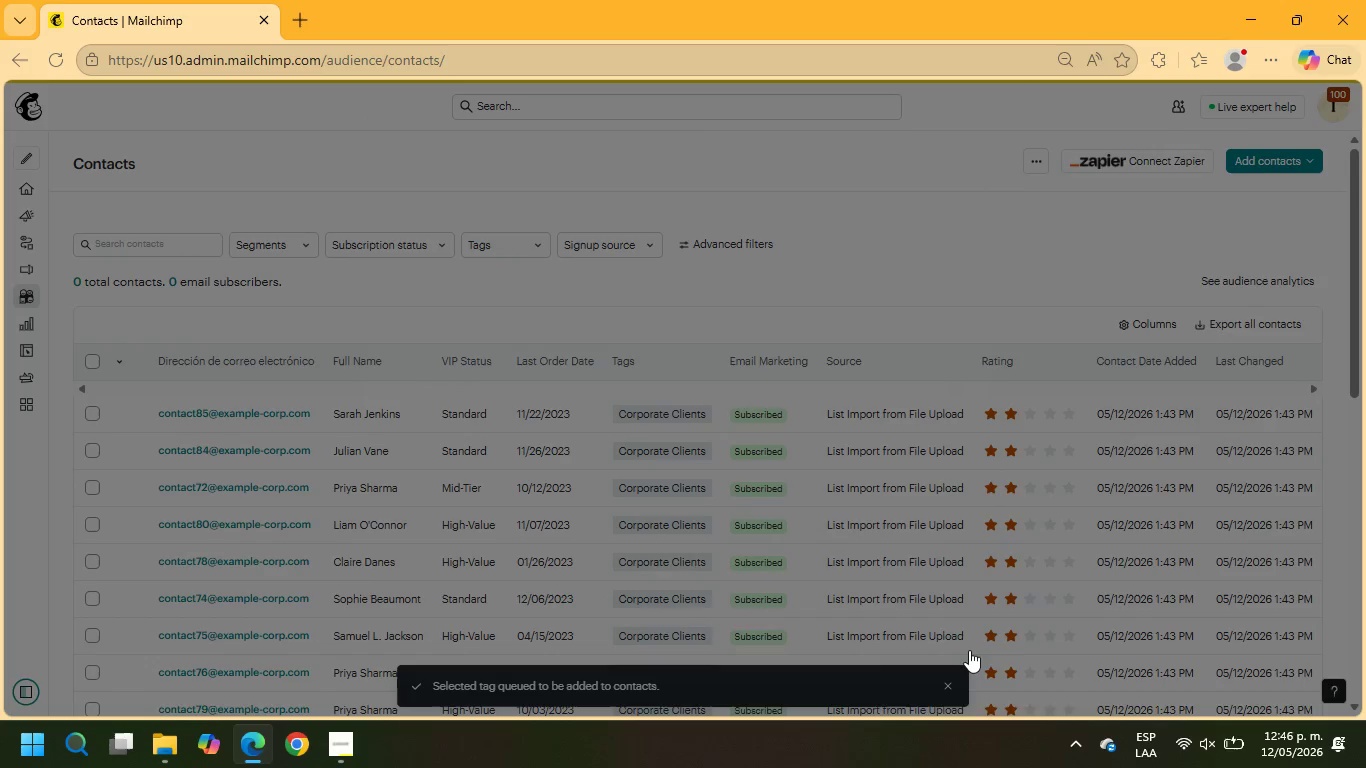 
scroll: coordinate [881, 477], scroll_direction: down, amount: 15.0
 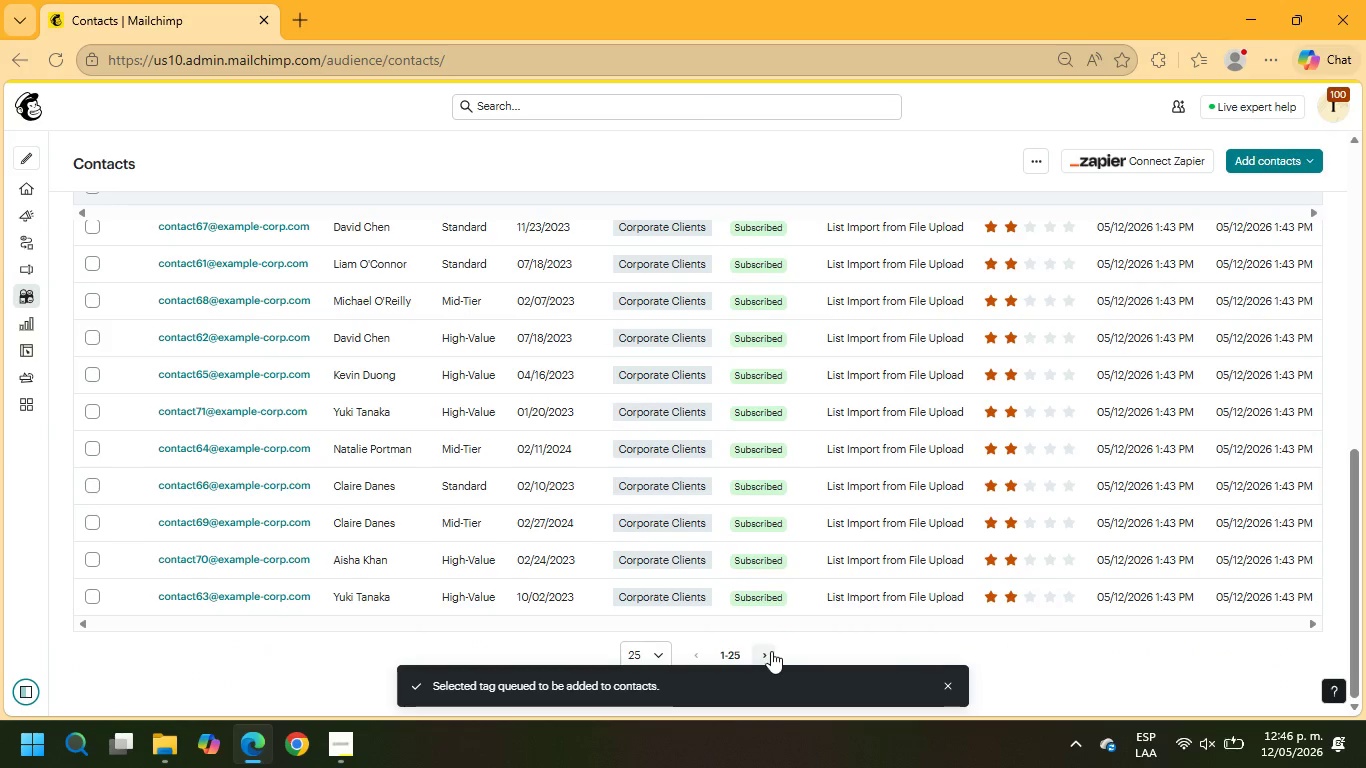 
left_click([767, 652])
 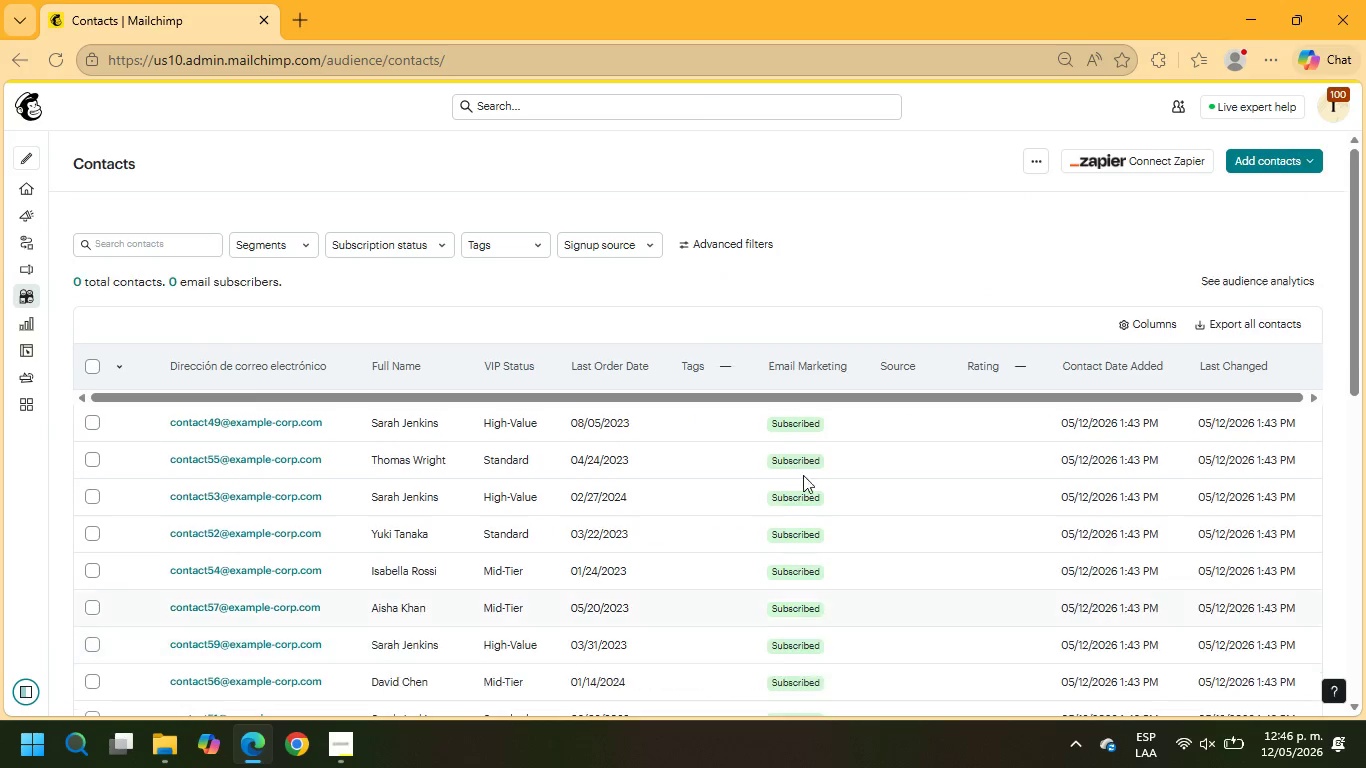 
scroll: coordinate [805, 463], scroll_direction: down, amount: 6.0
 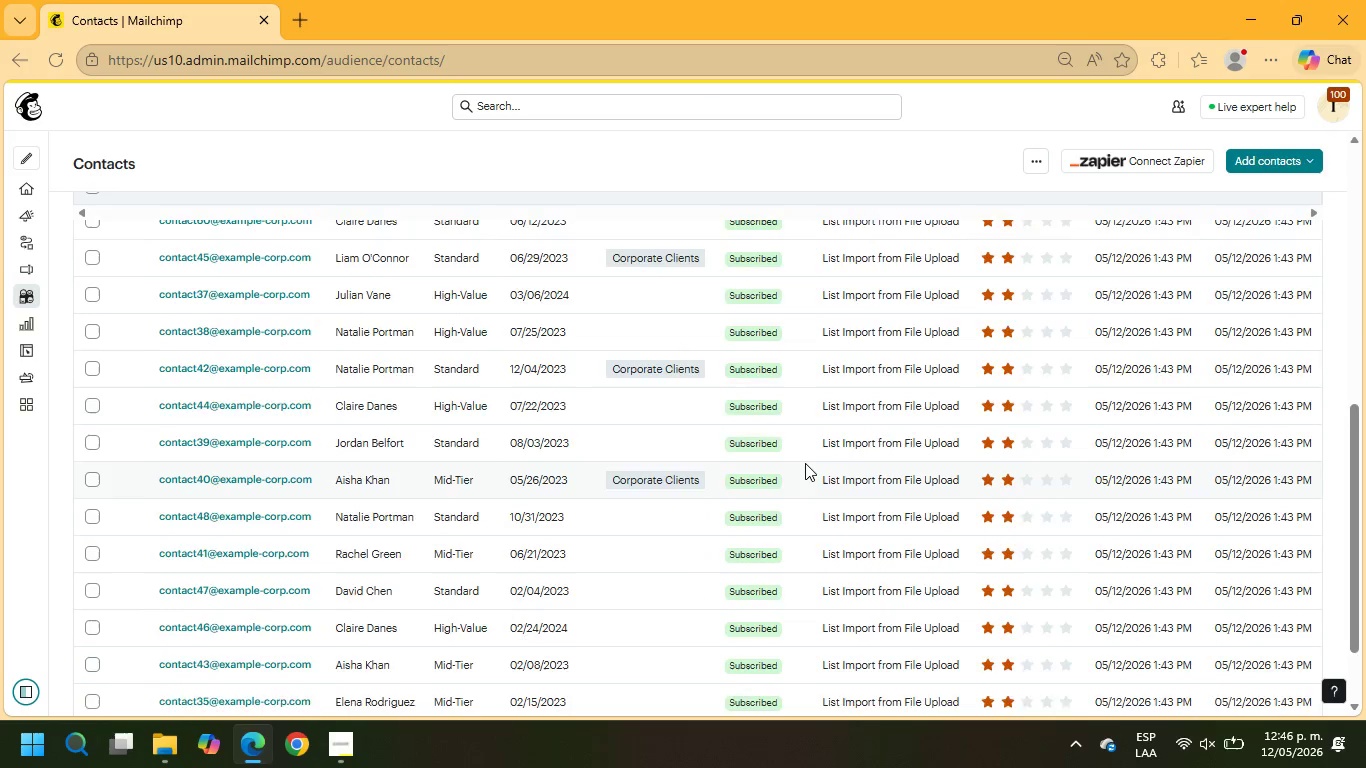 
scroll: coordinate [800, 462], scroll_direction: up, amount: 10.0
 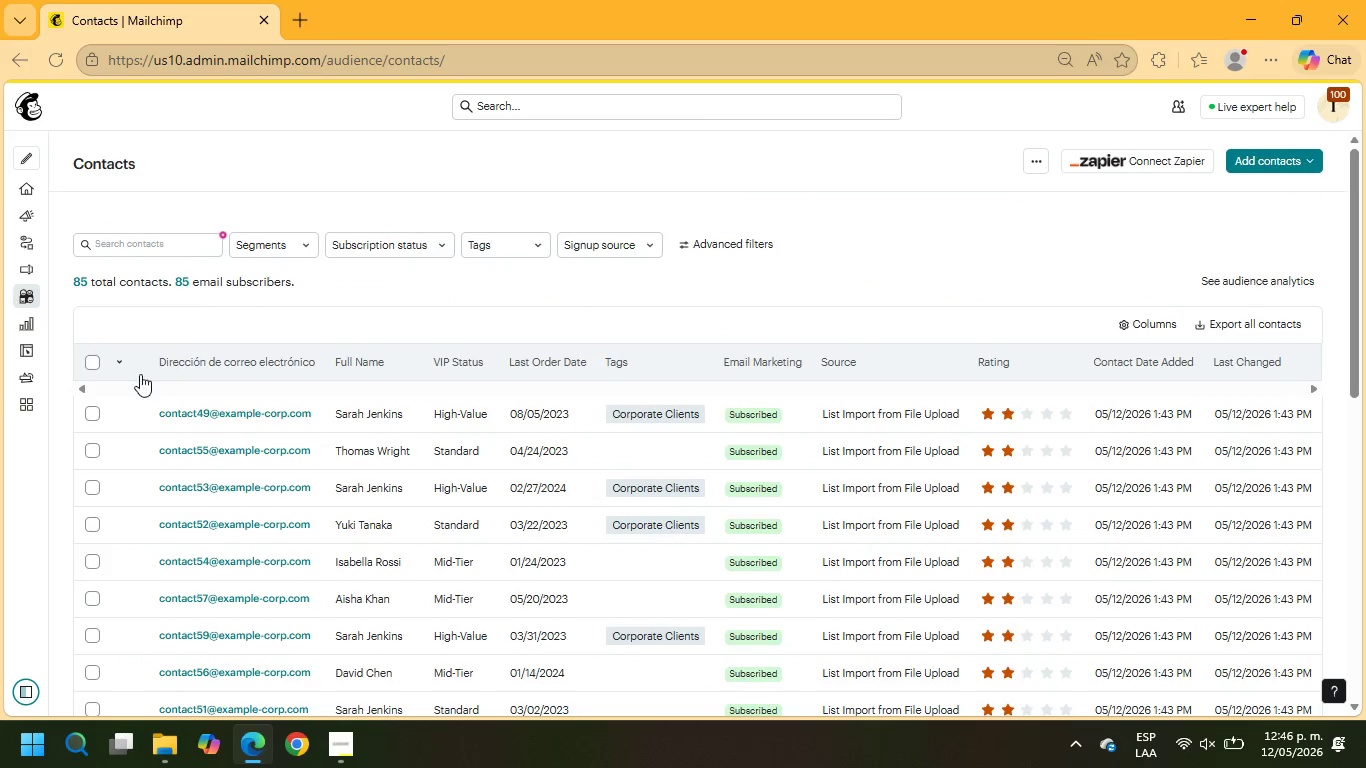 
left_click([91, 363])
 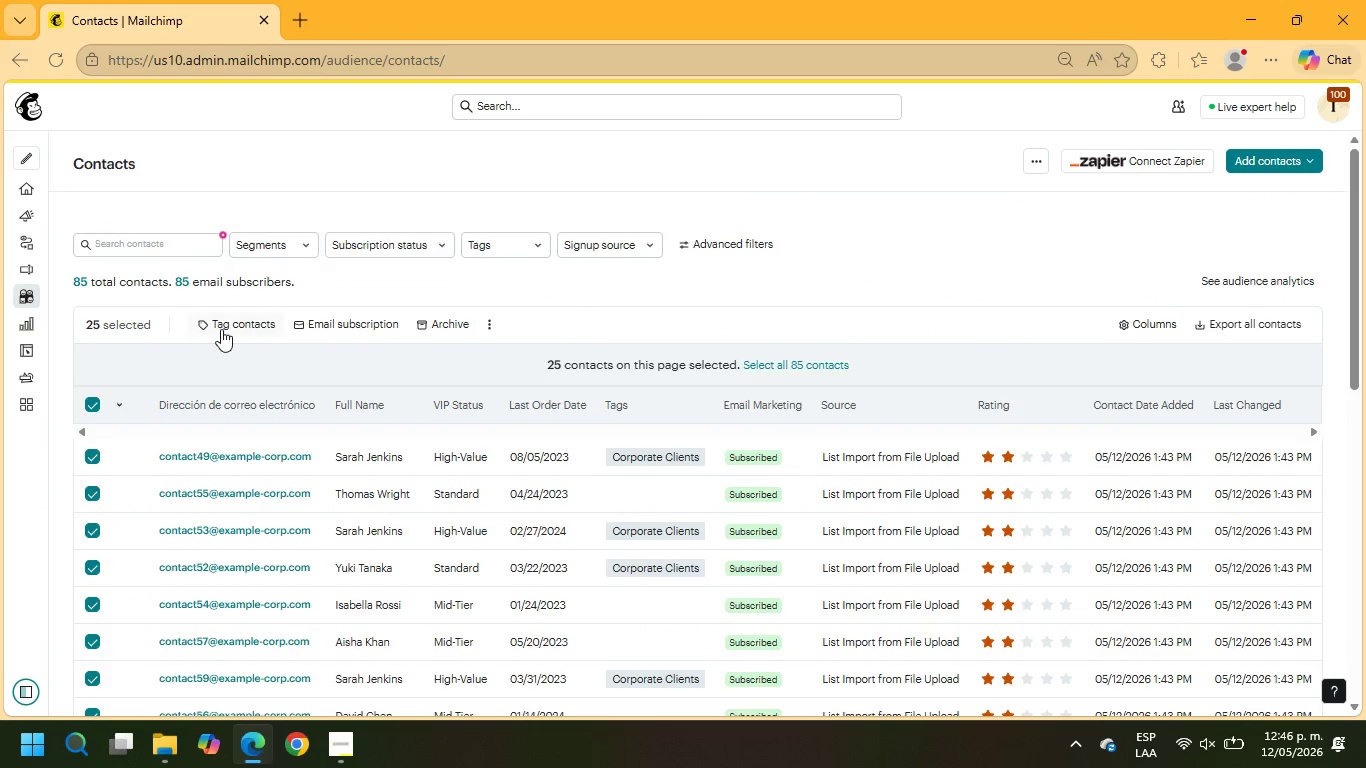 
left_click([221, 329])
 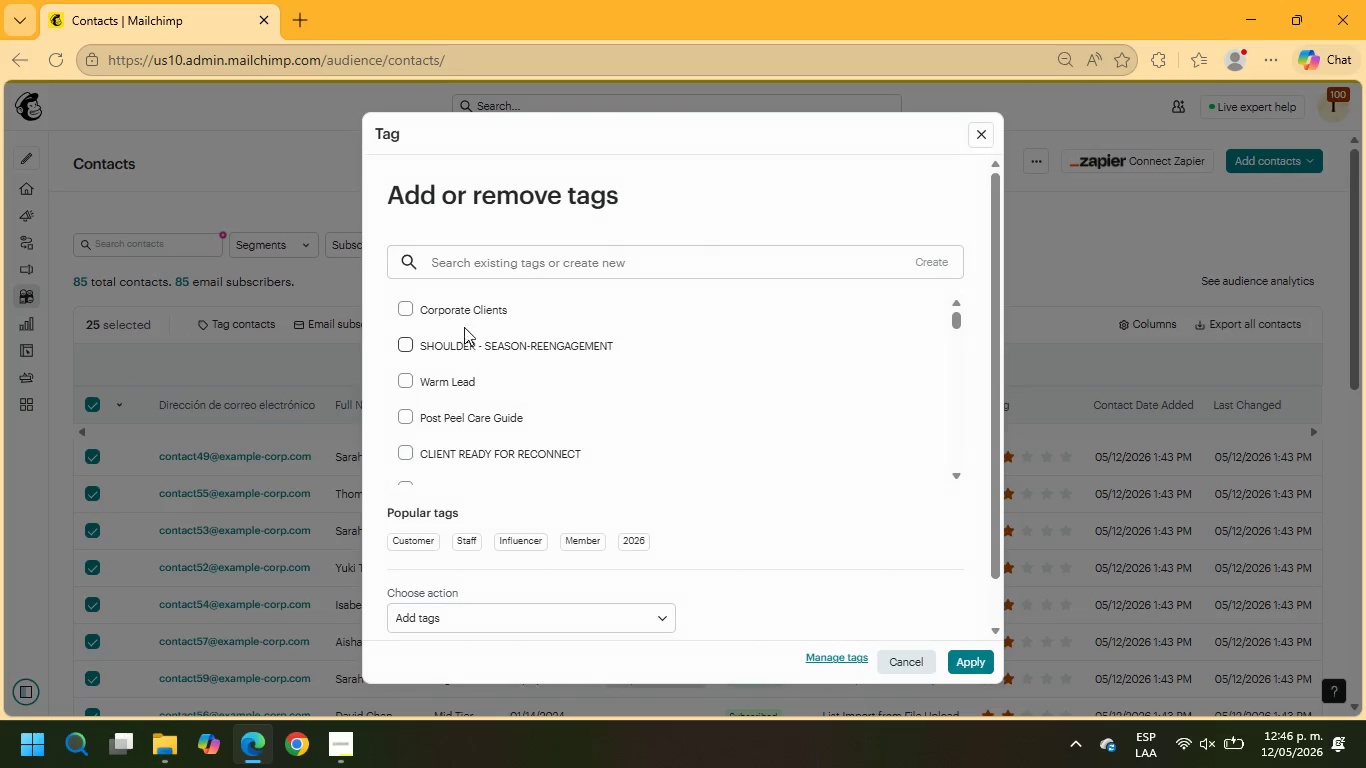 
left_click([461, 309])
 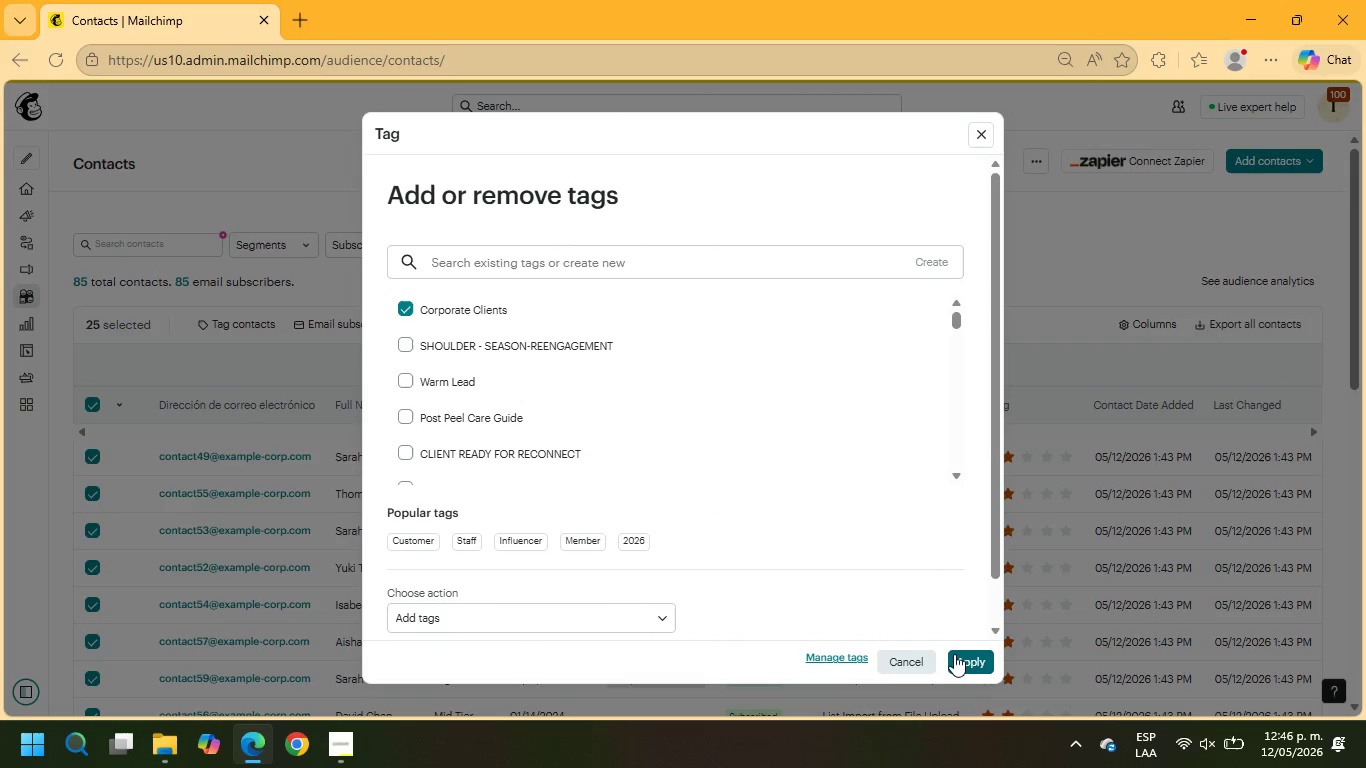 
left_click([959, 655])
 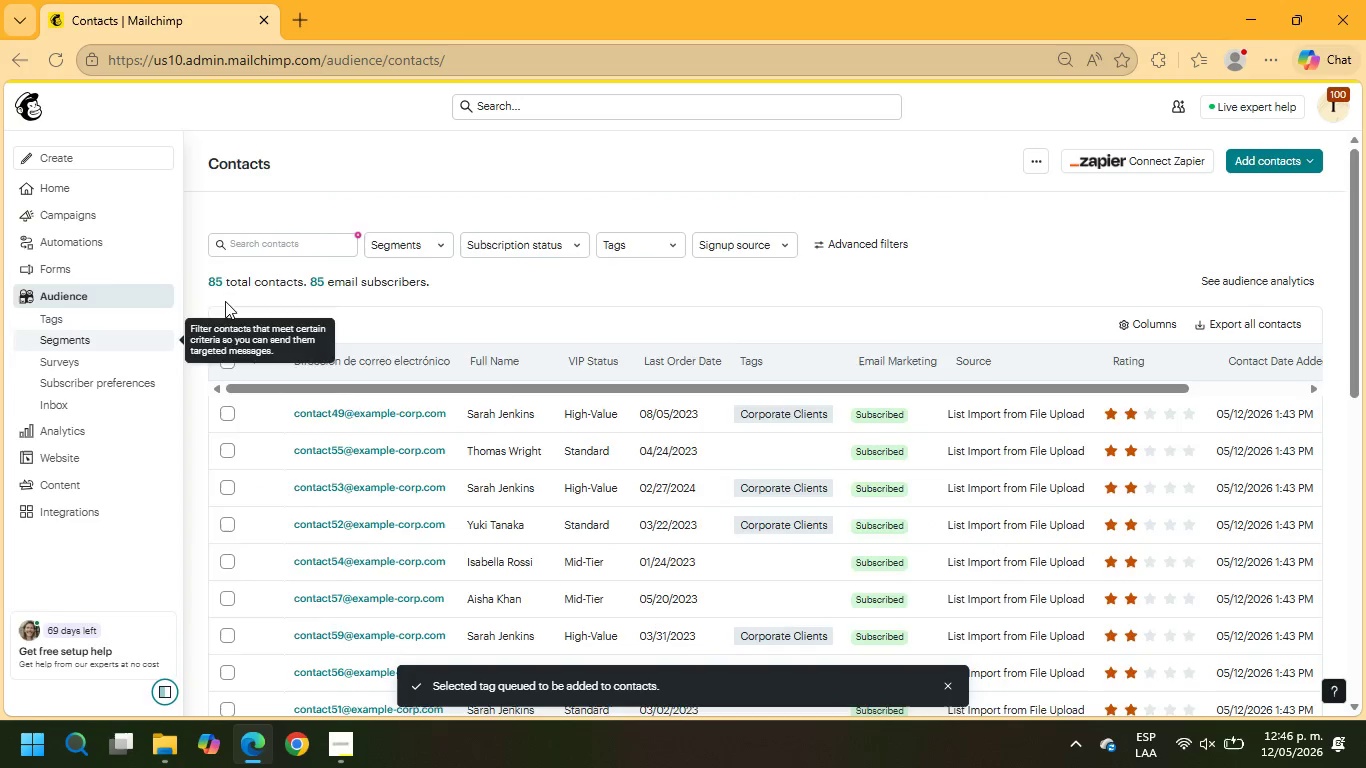 
left_click([92, 360])
 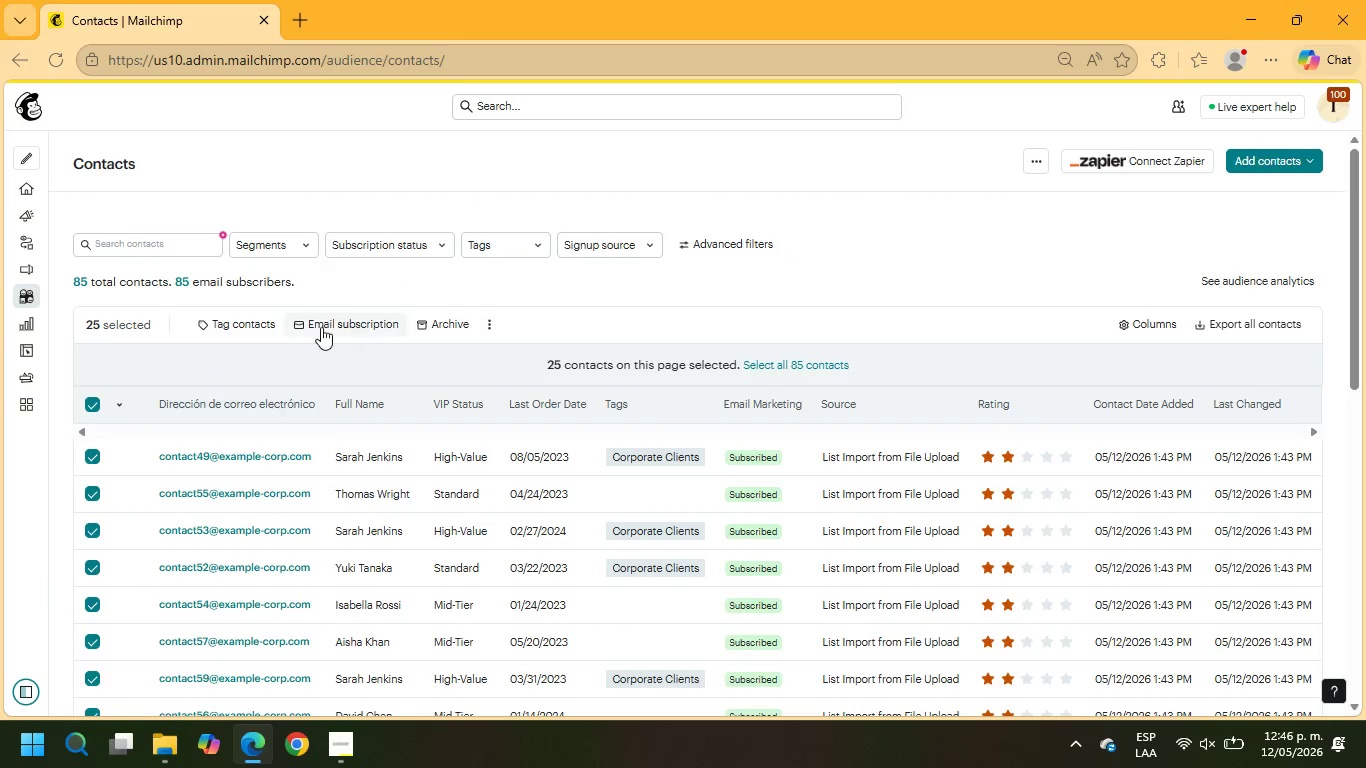 
left_click([256, 322])
 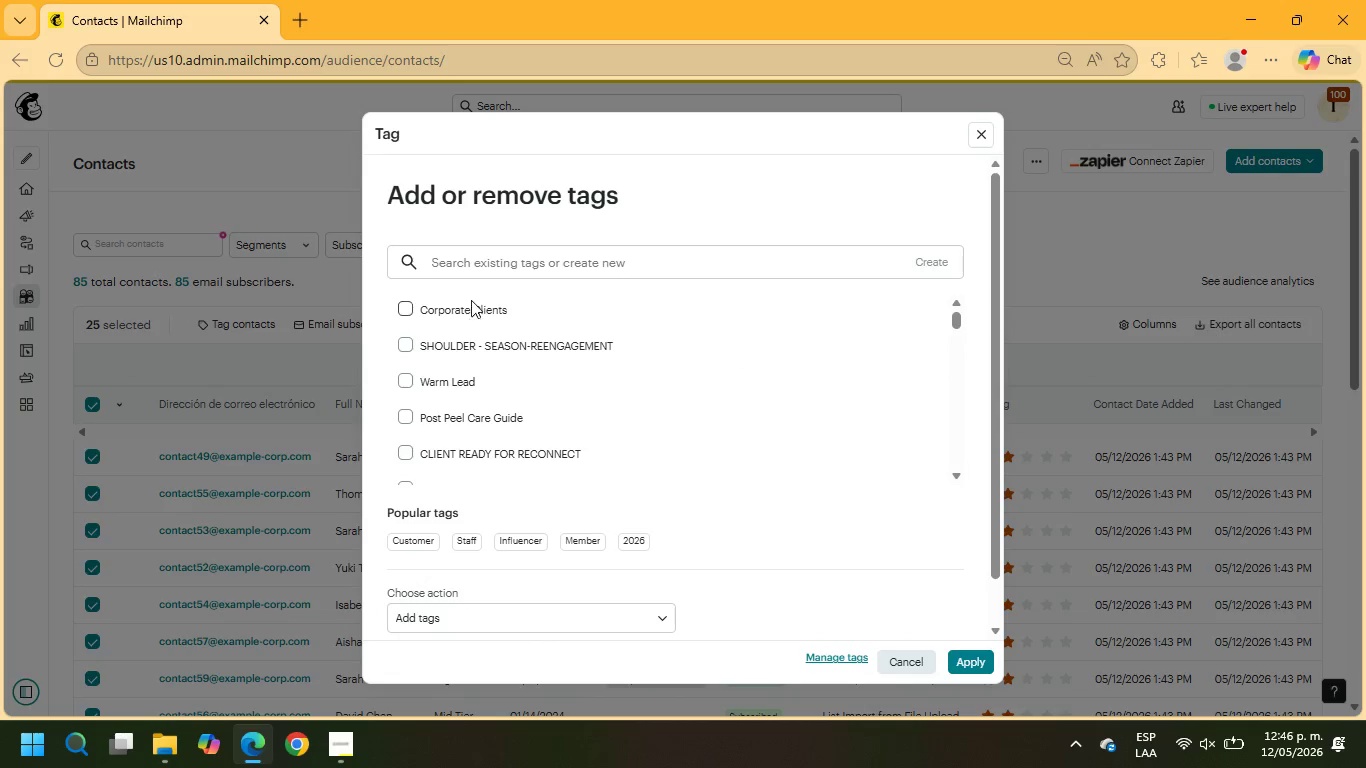 
left_click([474, 309])
 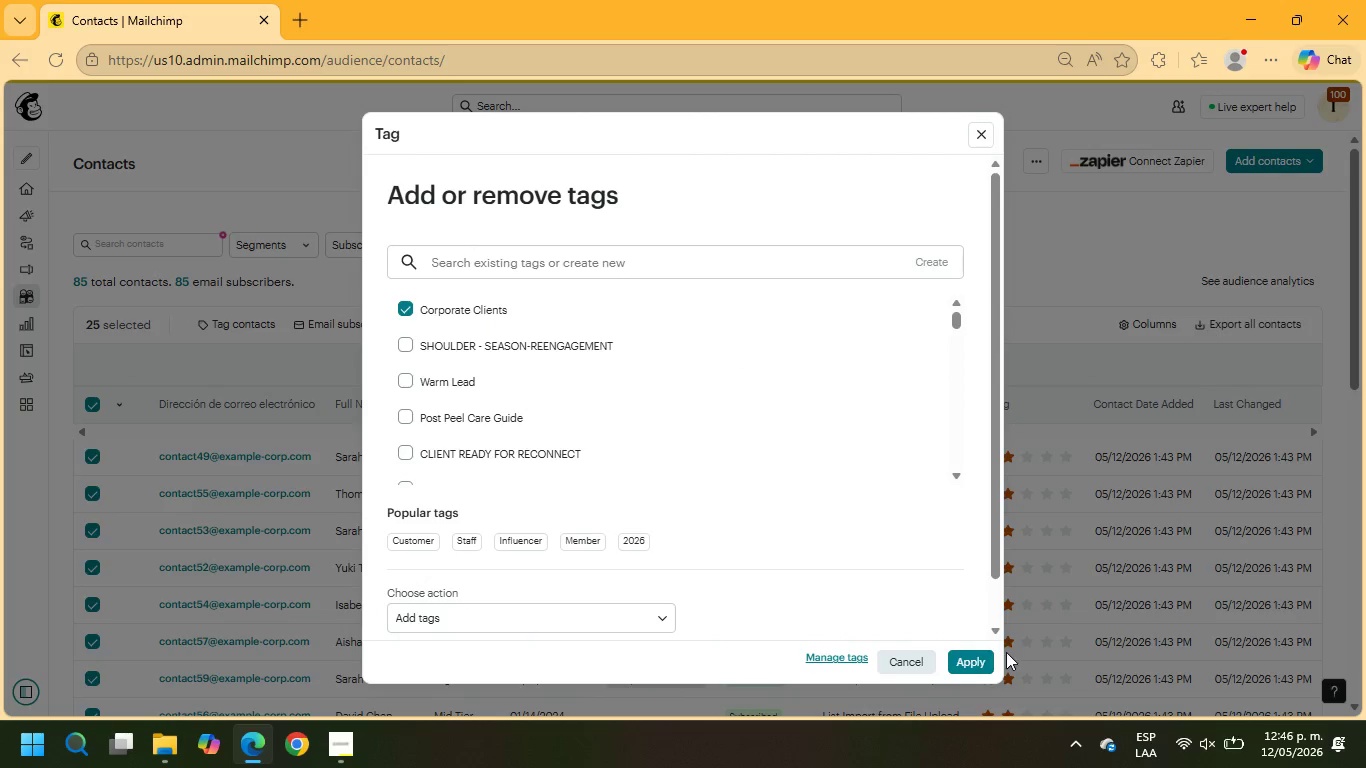 
left_click([977, 656])
 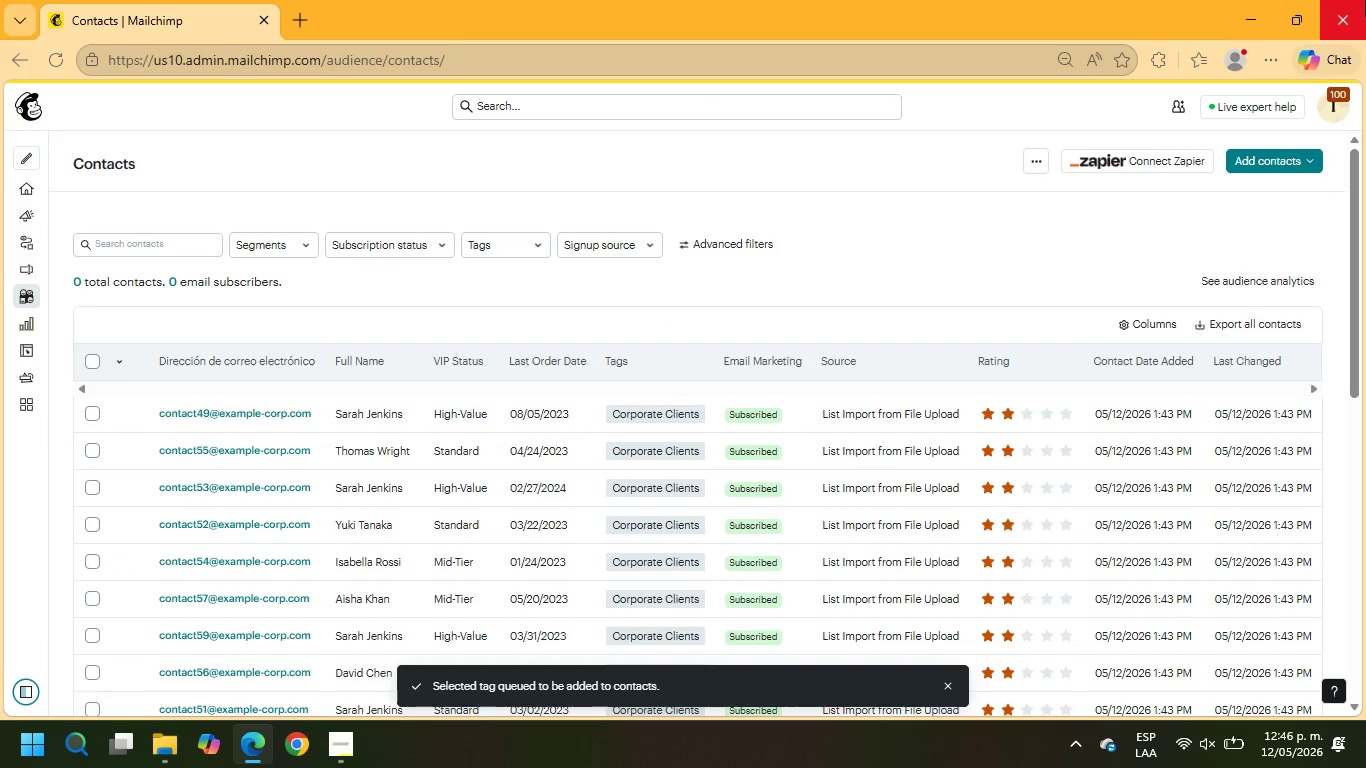 
scroll: coordinate [1009, 434], scroll_direction: down, amount: 23.0
 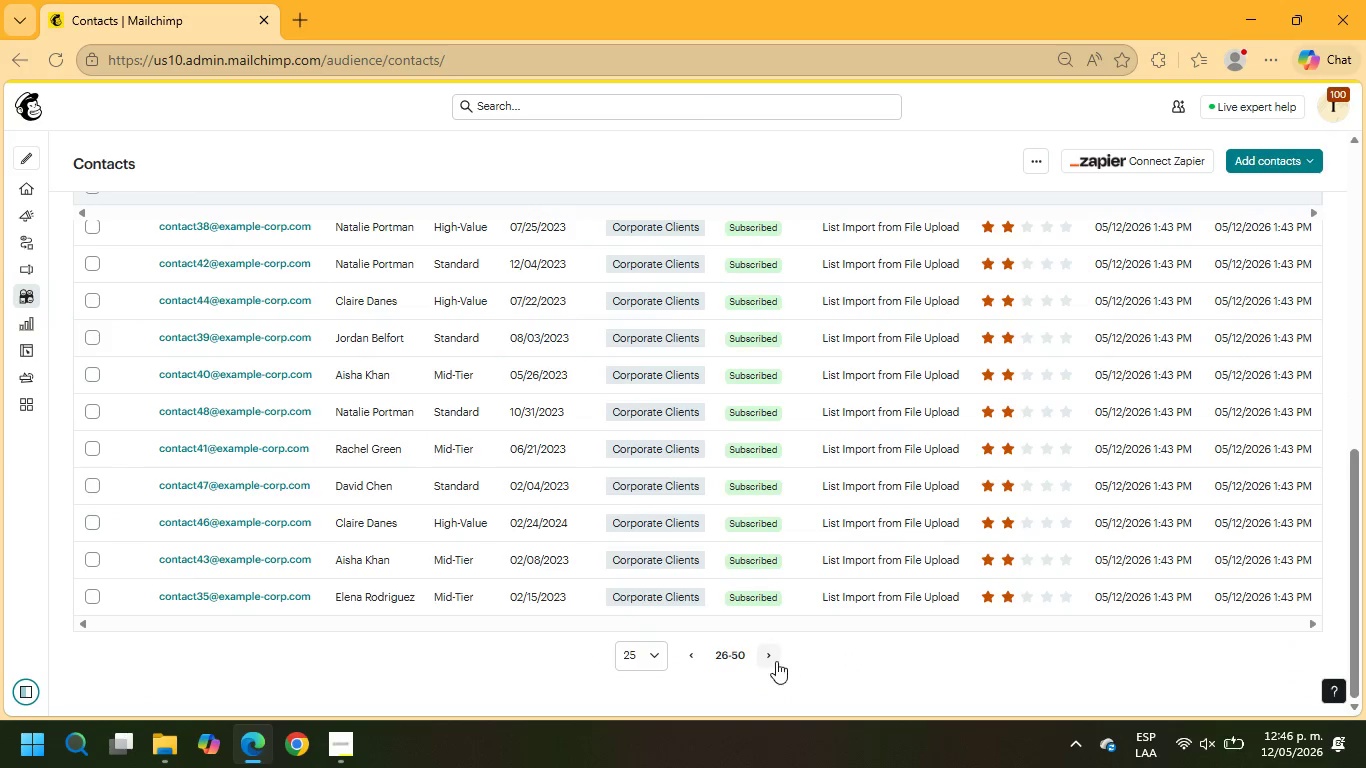 
left_click([776, 661])
 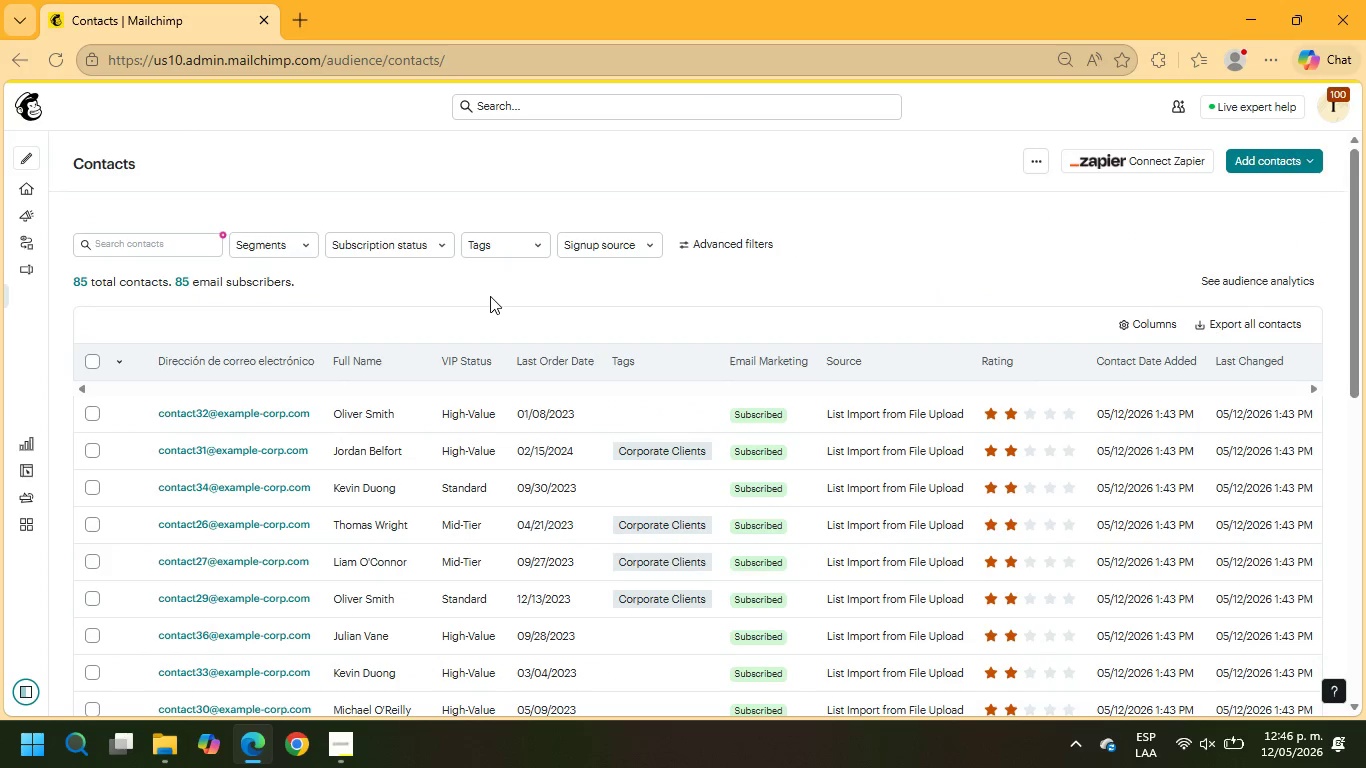 
left_click([87, 361])
 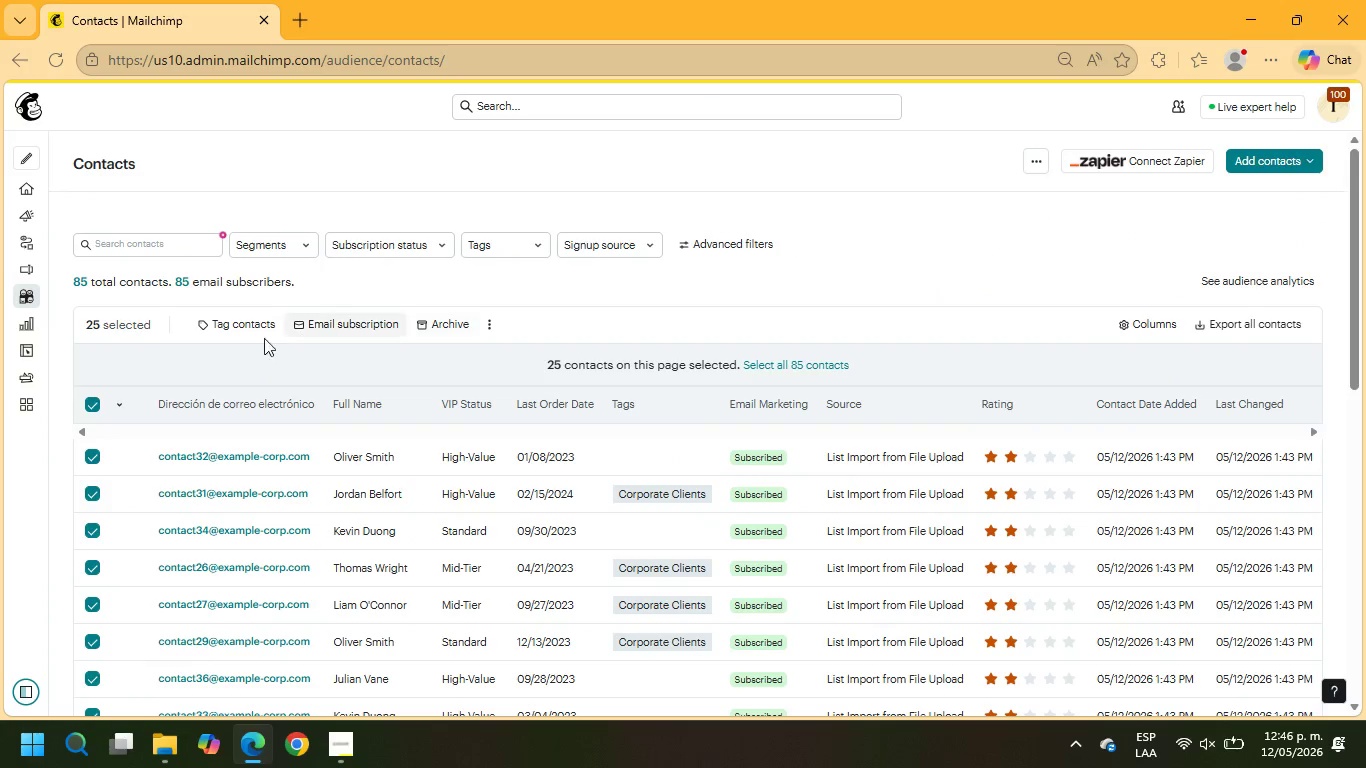 
left_click([253, 327])
 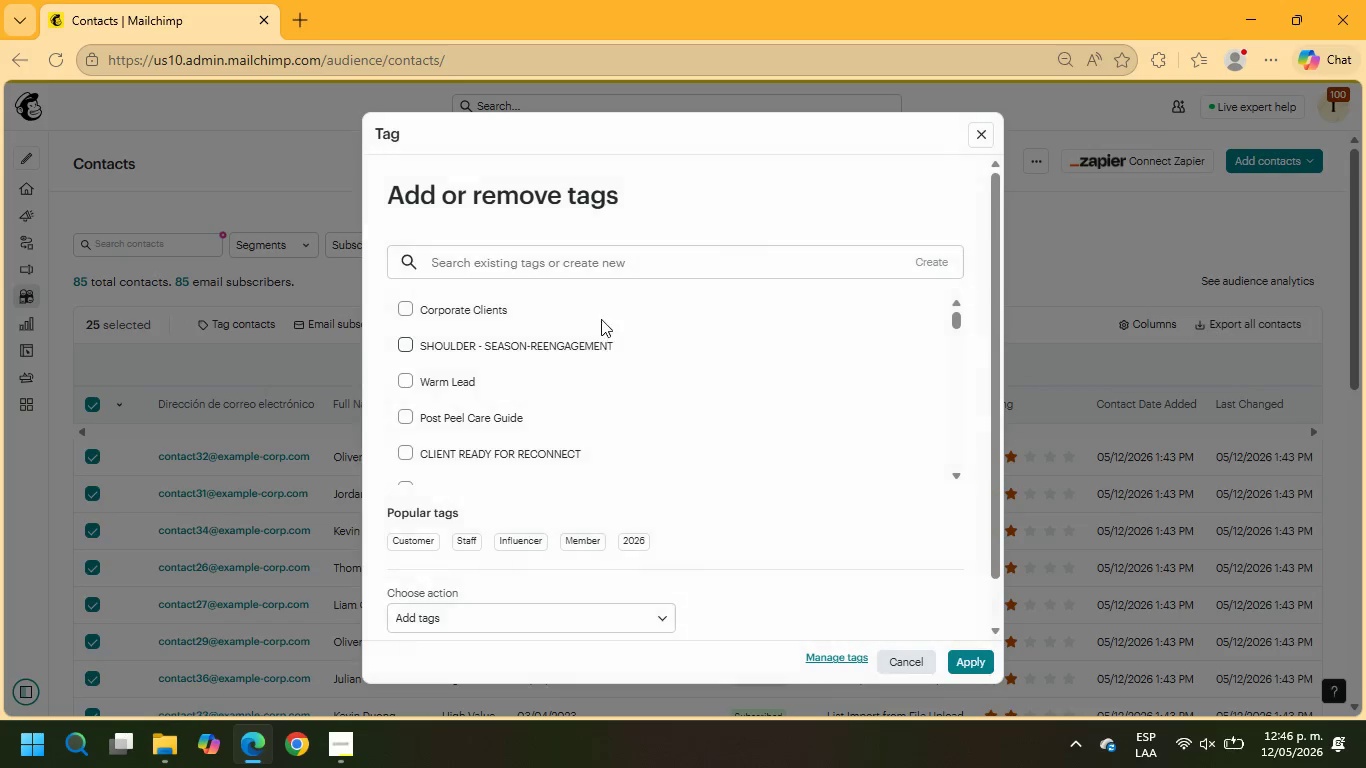 
left_click([470, 317])
 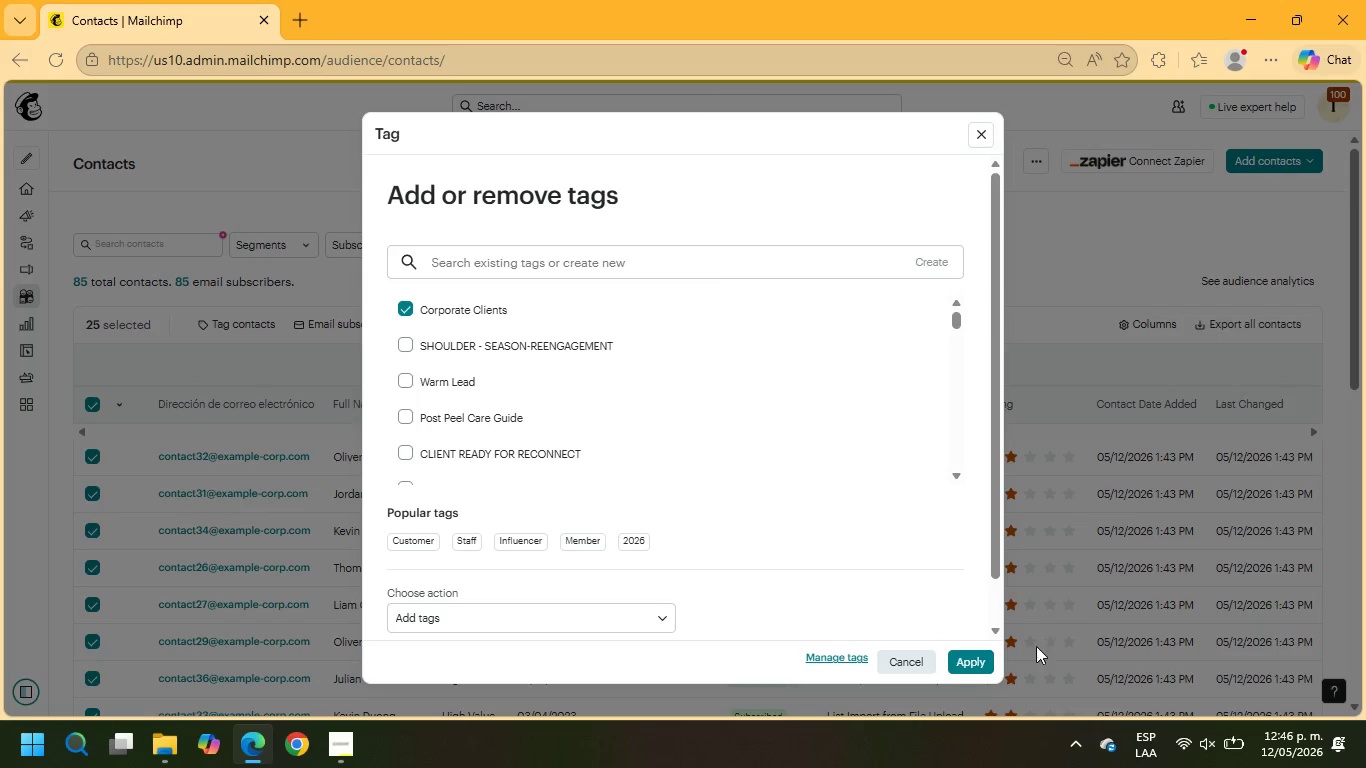 
left_click([972, 658])
 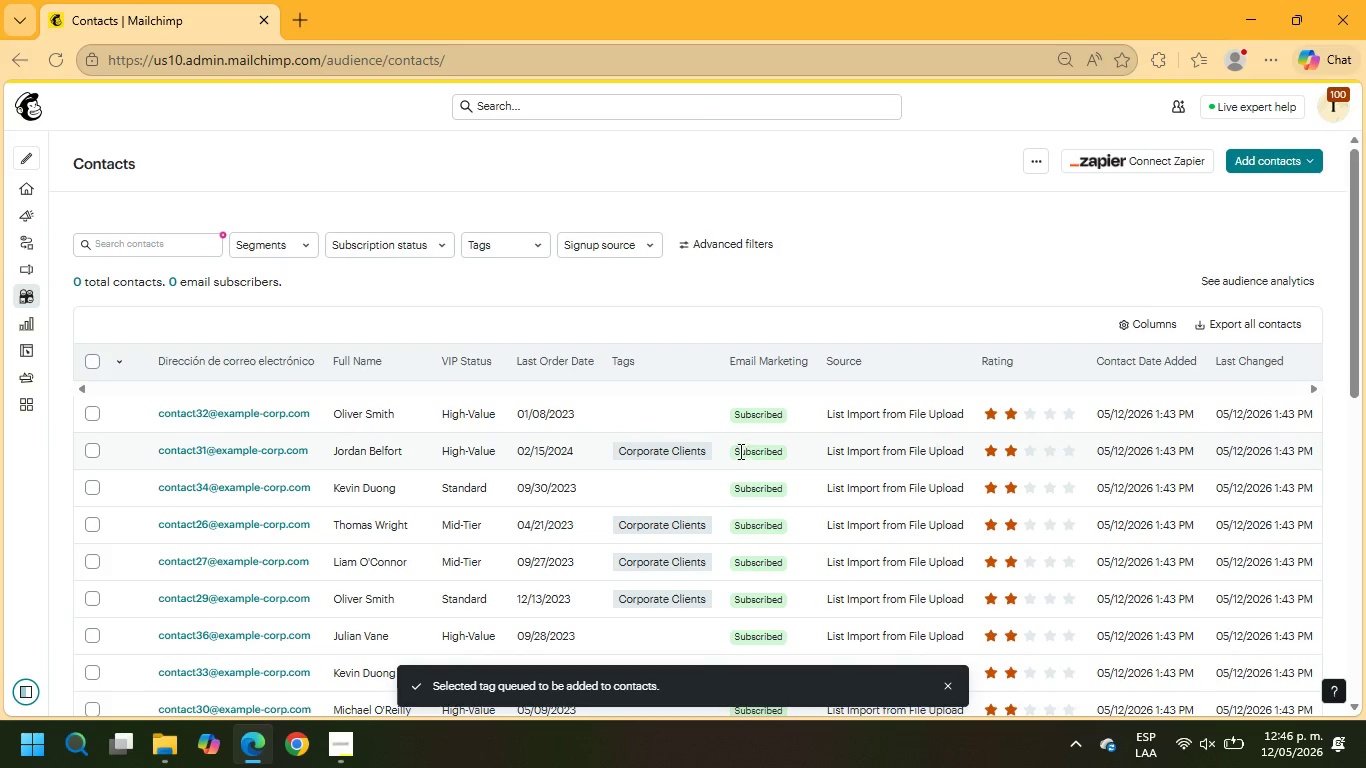 
left_click([92, 353])
 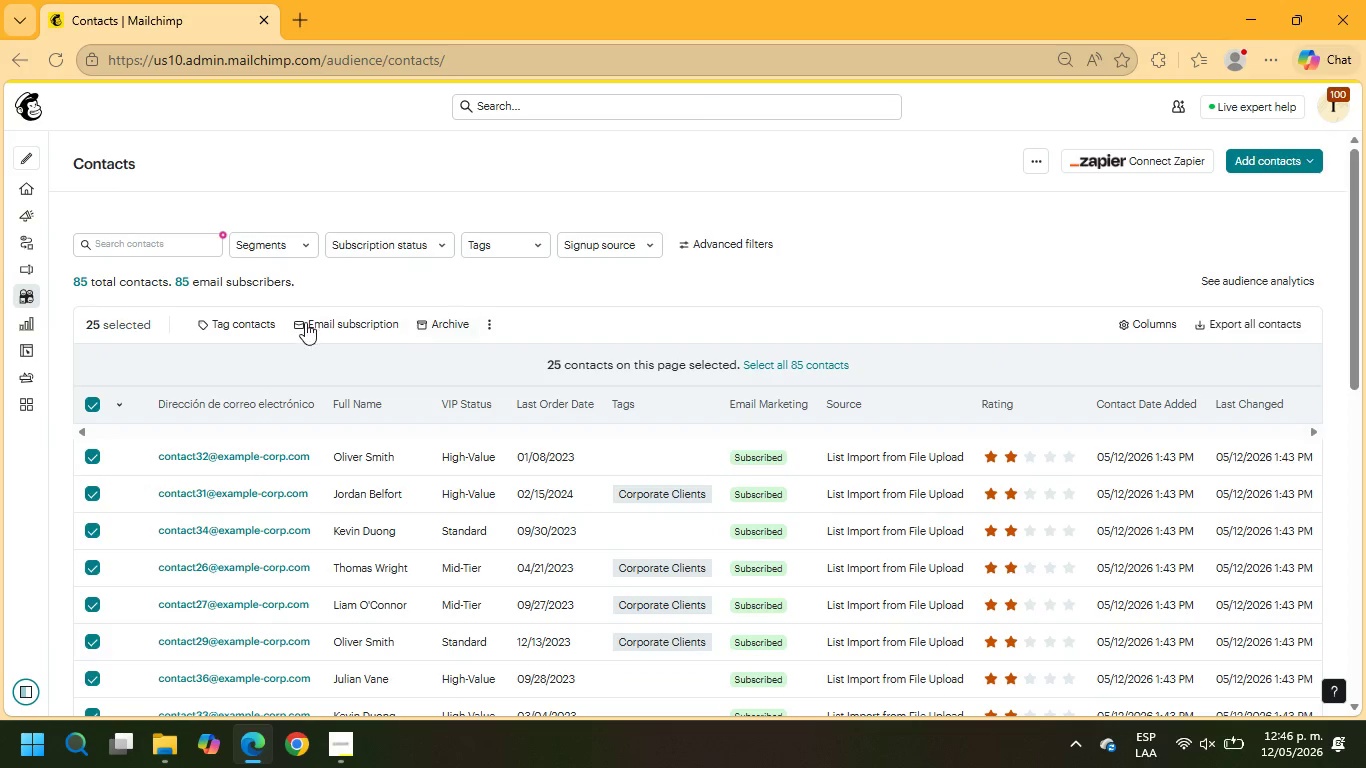 
left_click([244, 323])
 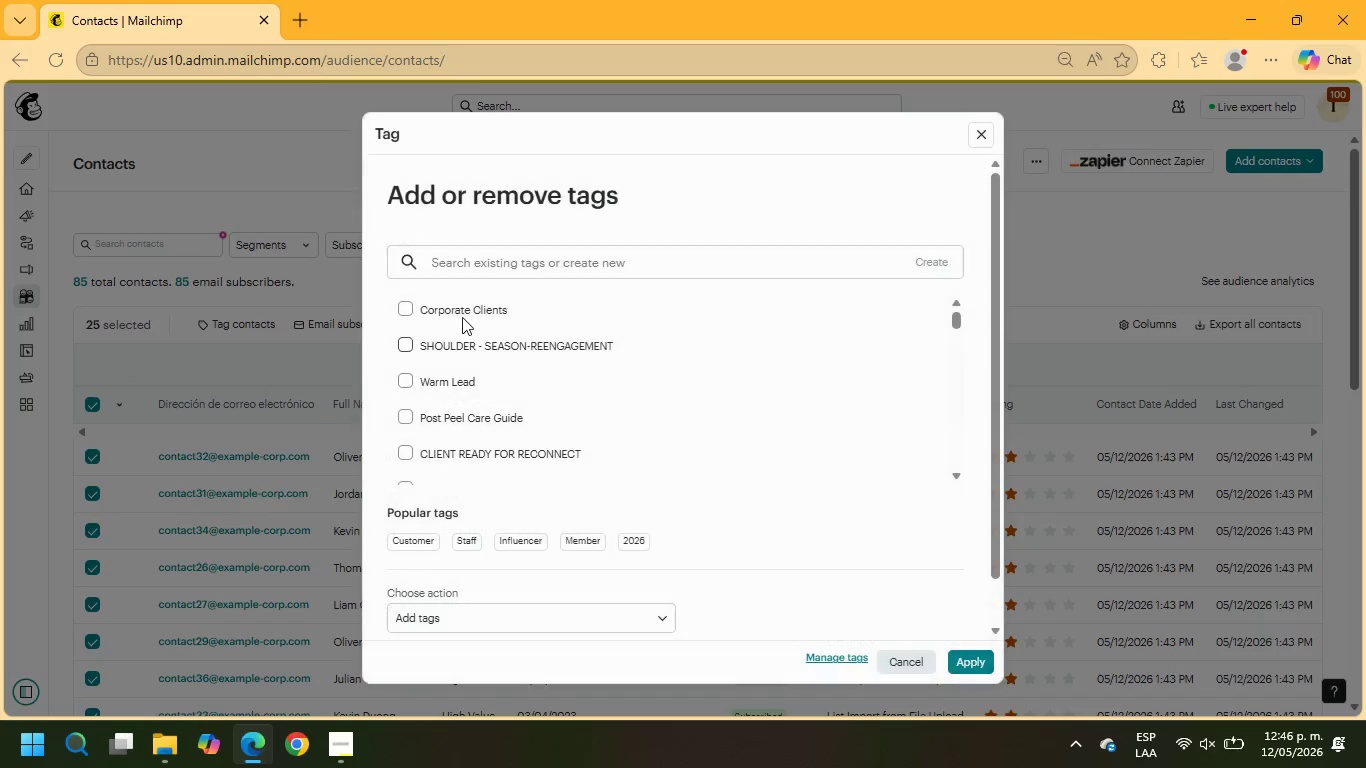 
left_click([465, 311])
 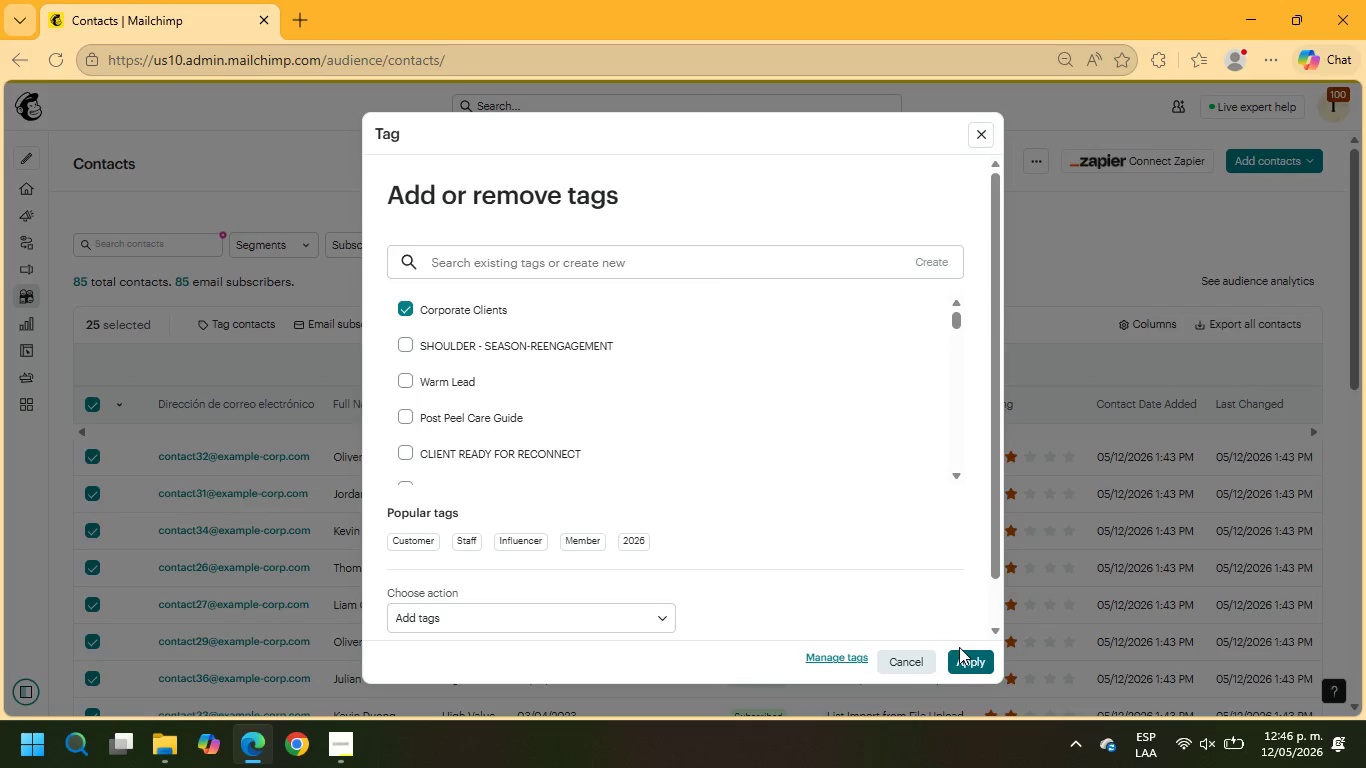 
double_click([970, 654])
 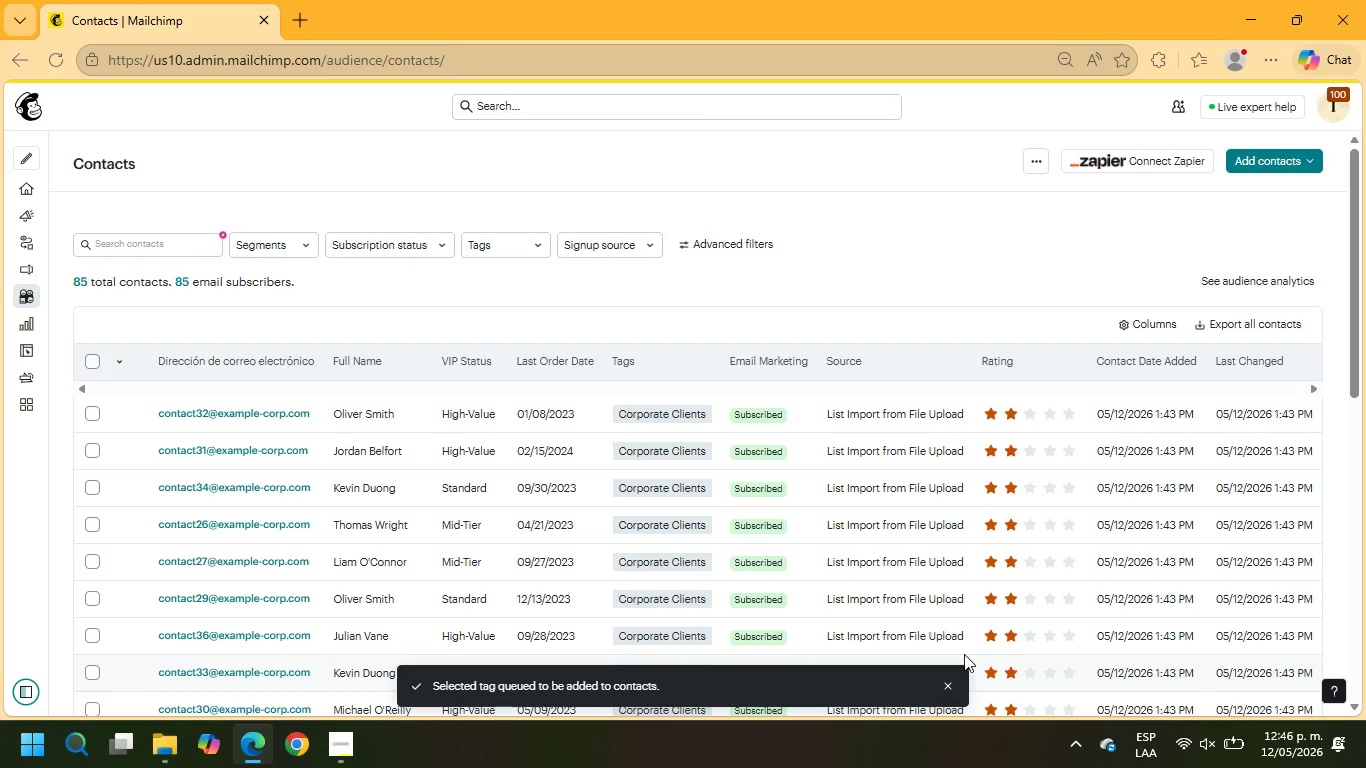 
scroll: coordinate [771, 444], scroll_direction: down, amount: 15.0
 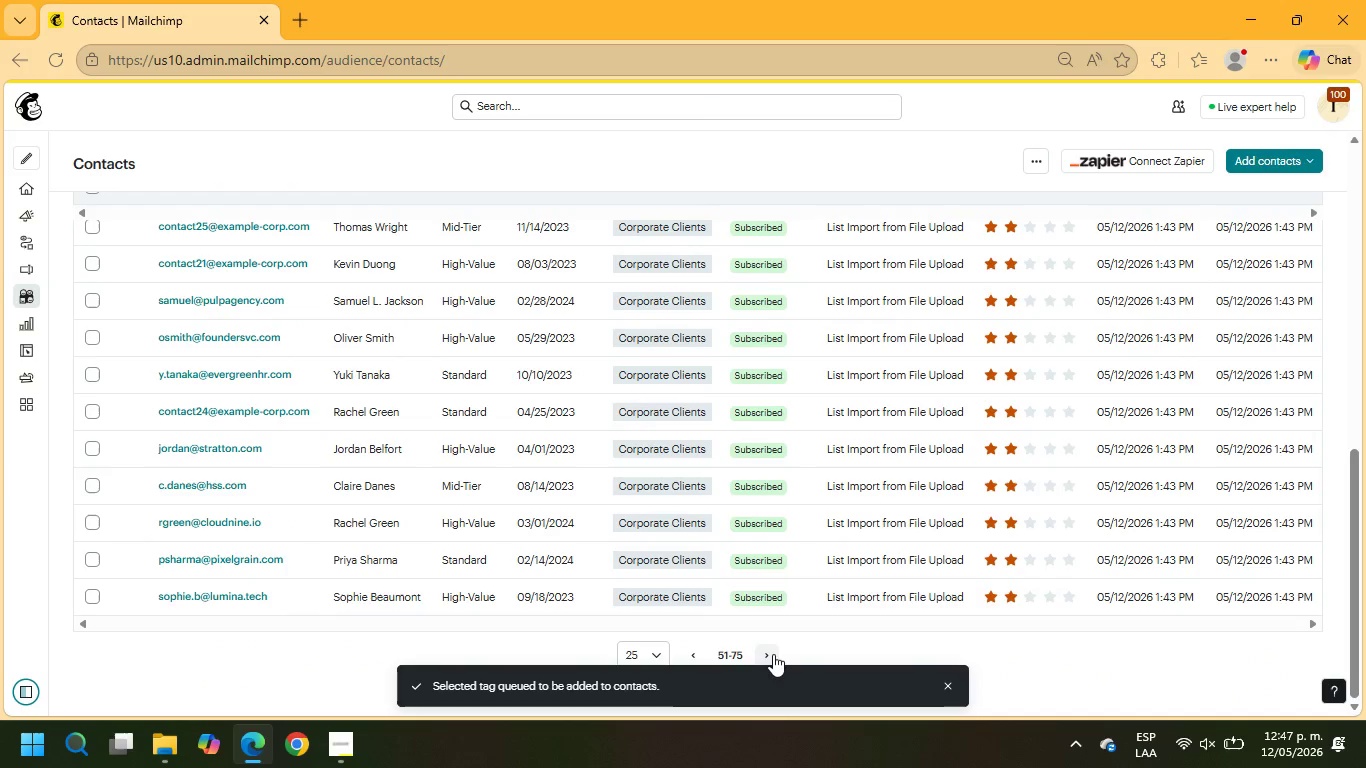 
left_click([773, 654])
 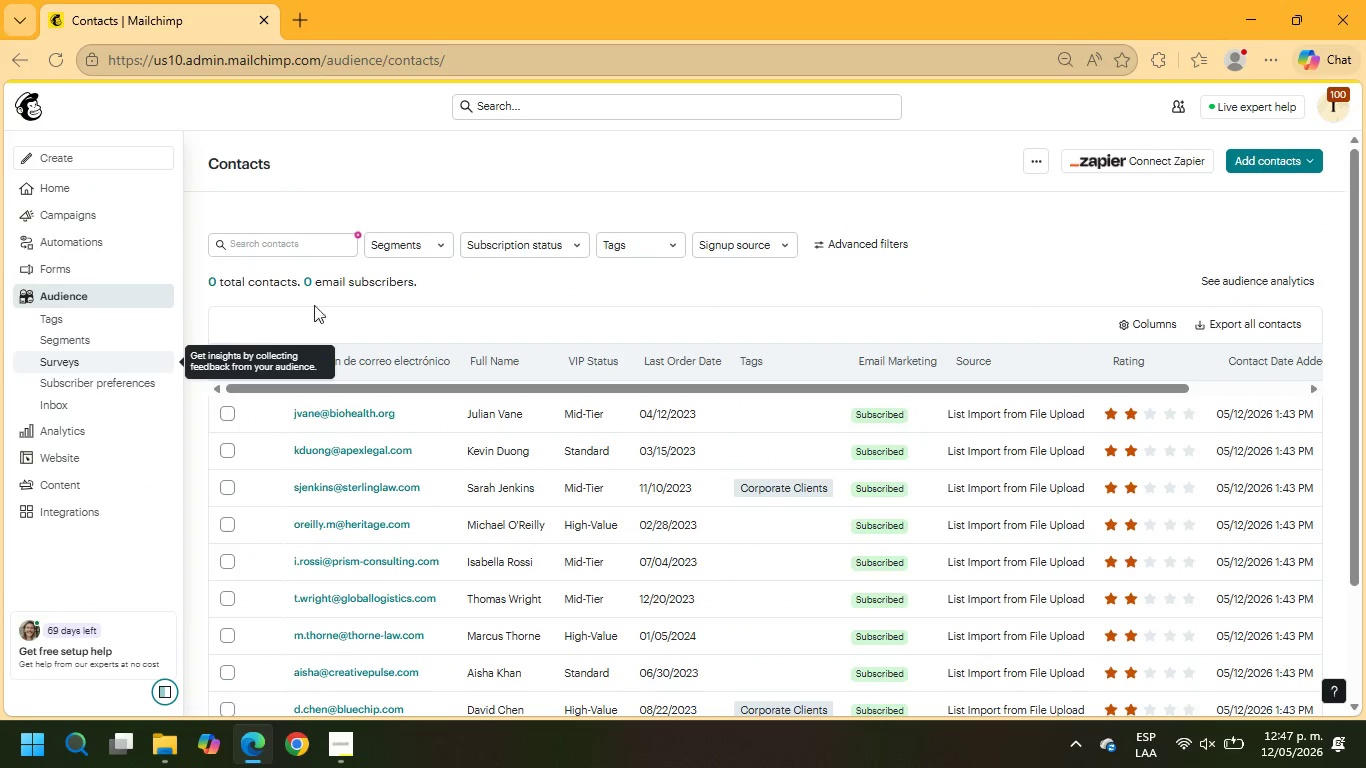 
left_click([90, 353])
 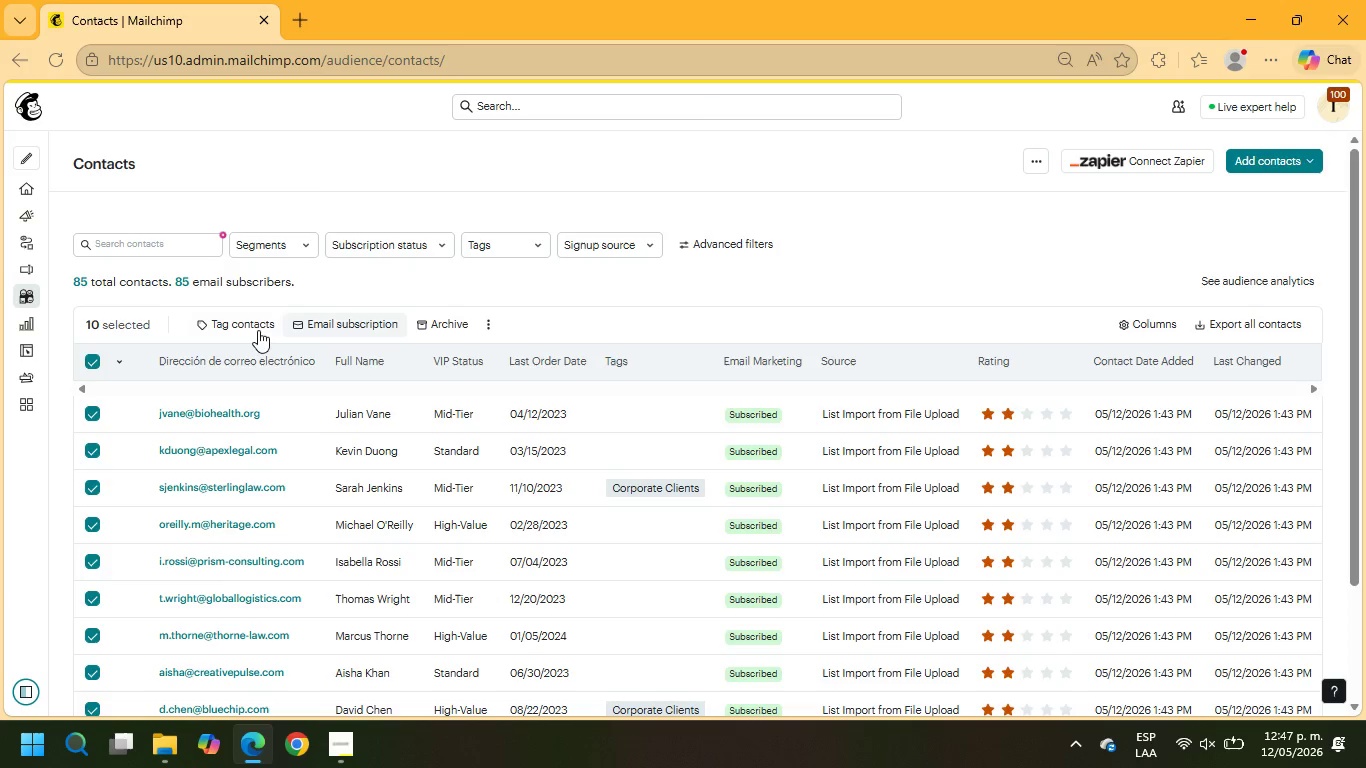 
left_click([251, 328])
 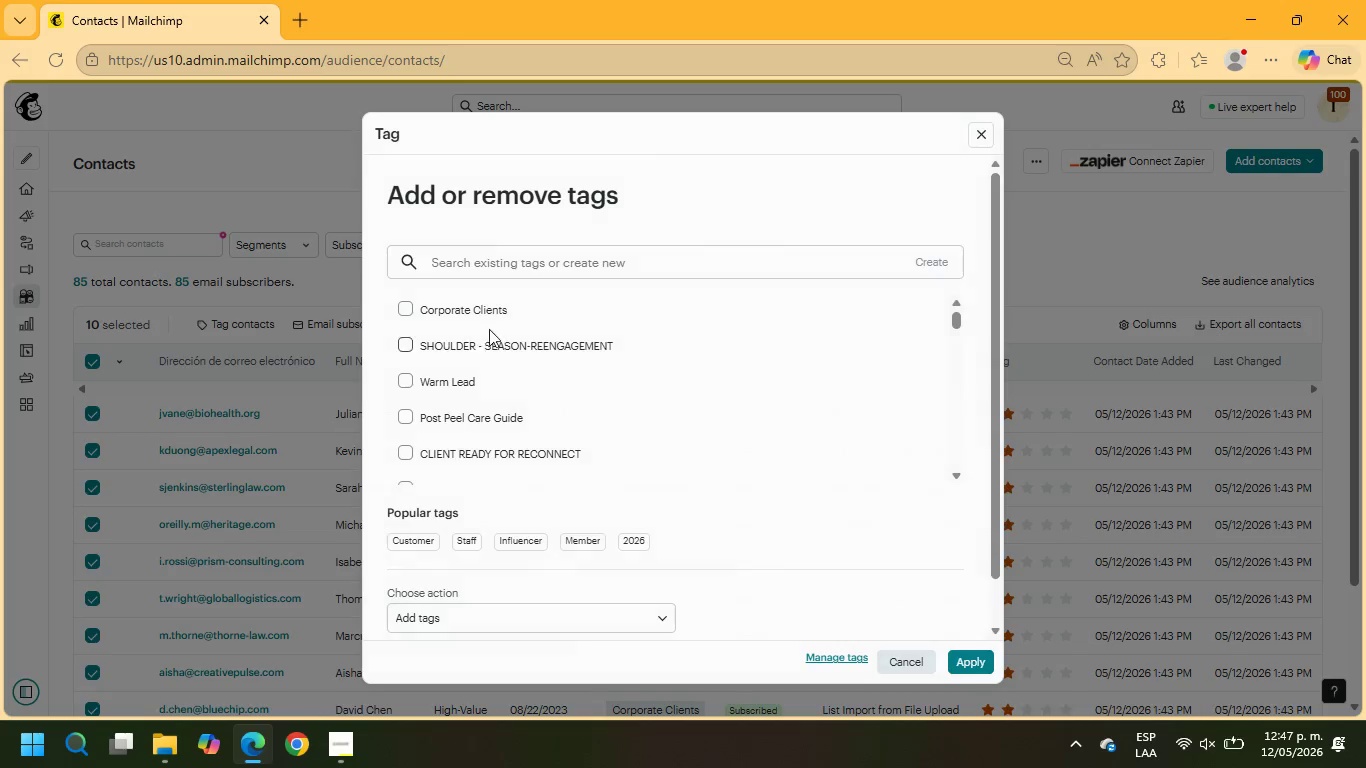 
left_click([491, 309])
 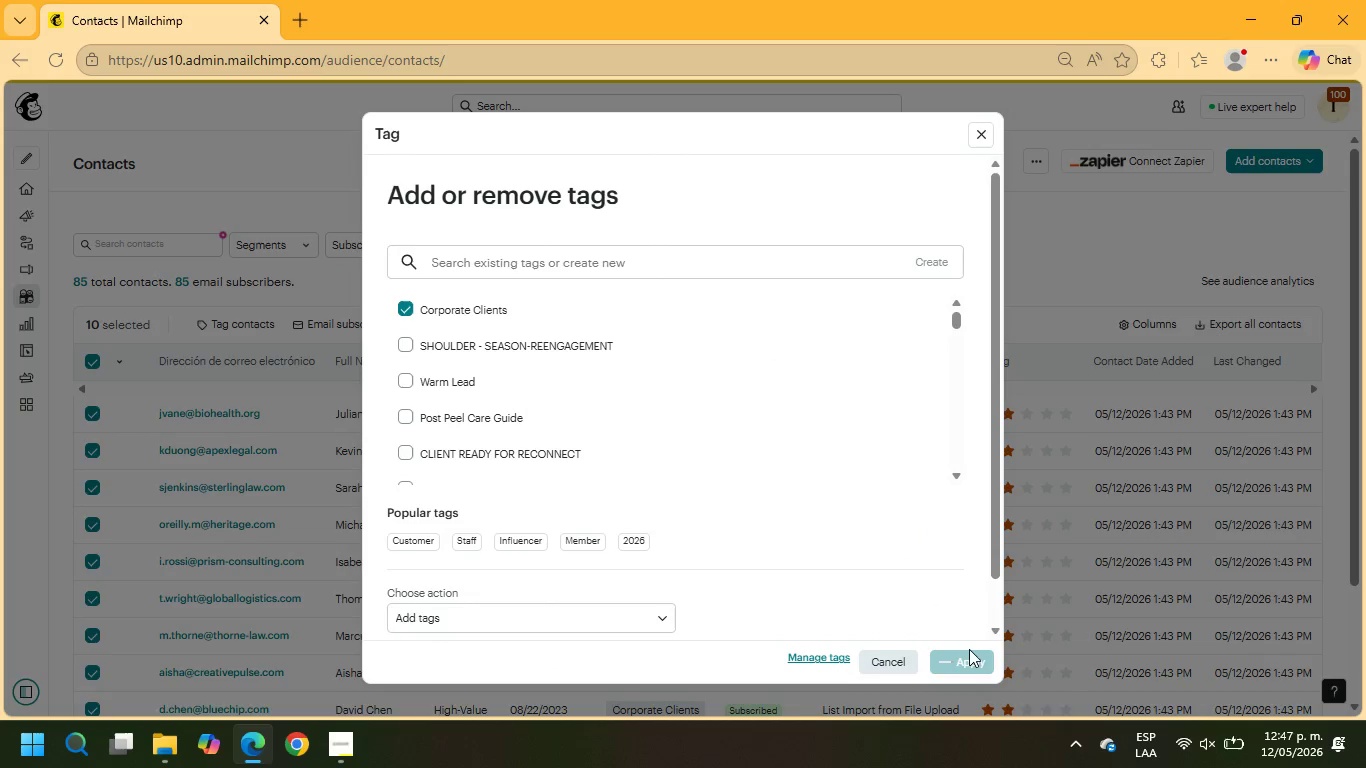 
mouse_move([966, 652])
 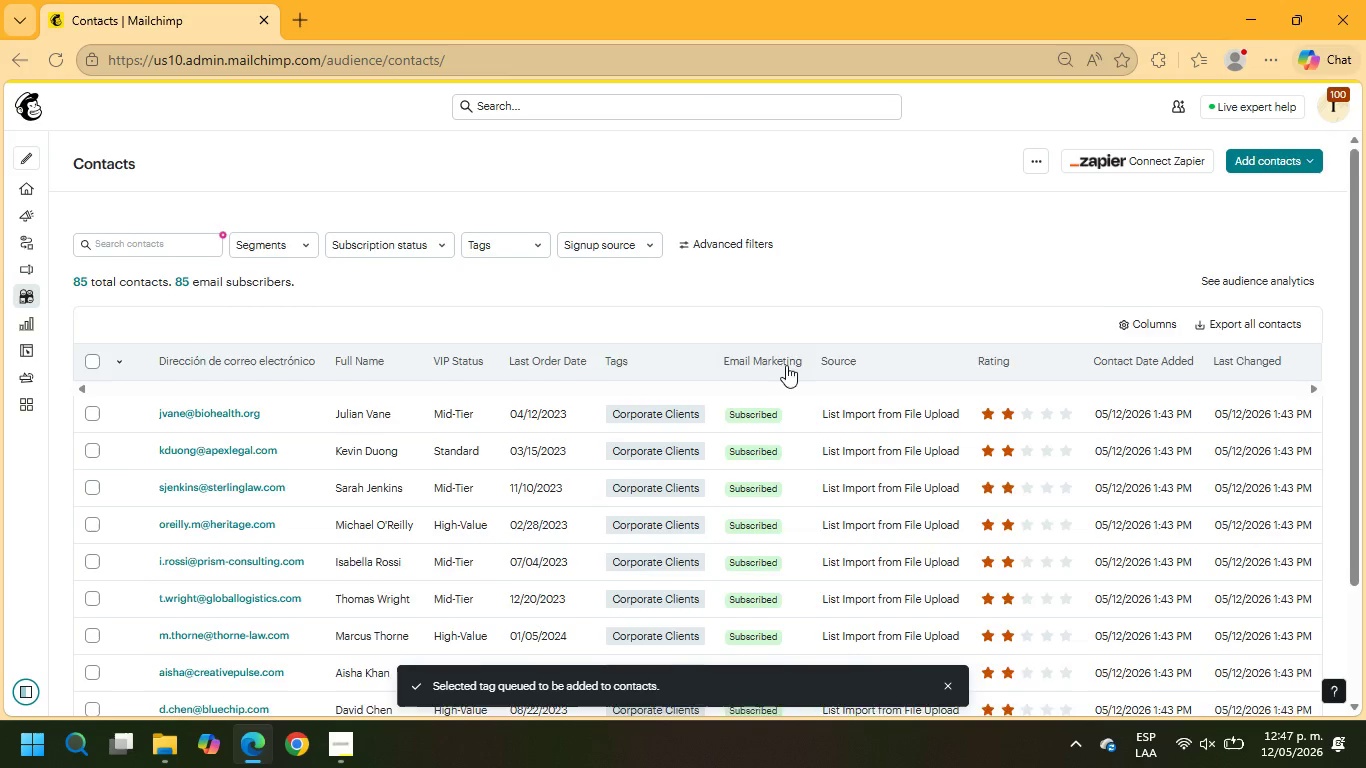 
scroll: coordinate [781, 380], scroll_direction: down, amount: 16.0
 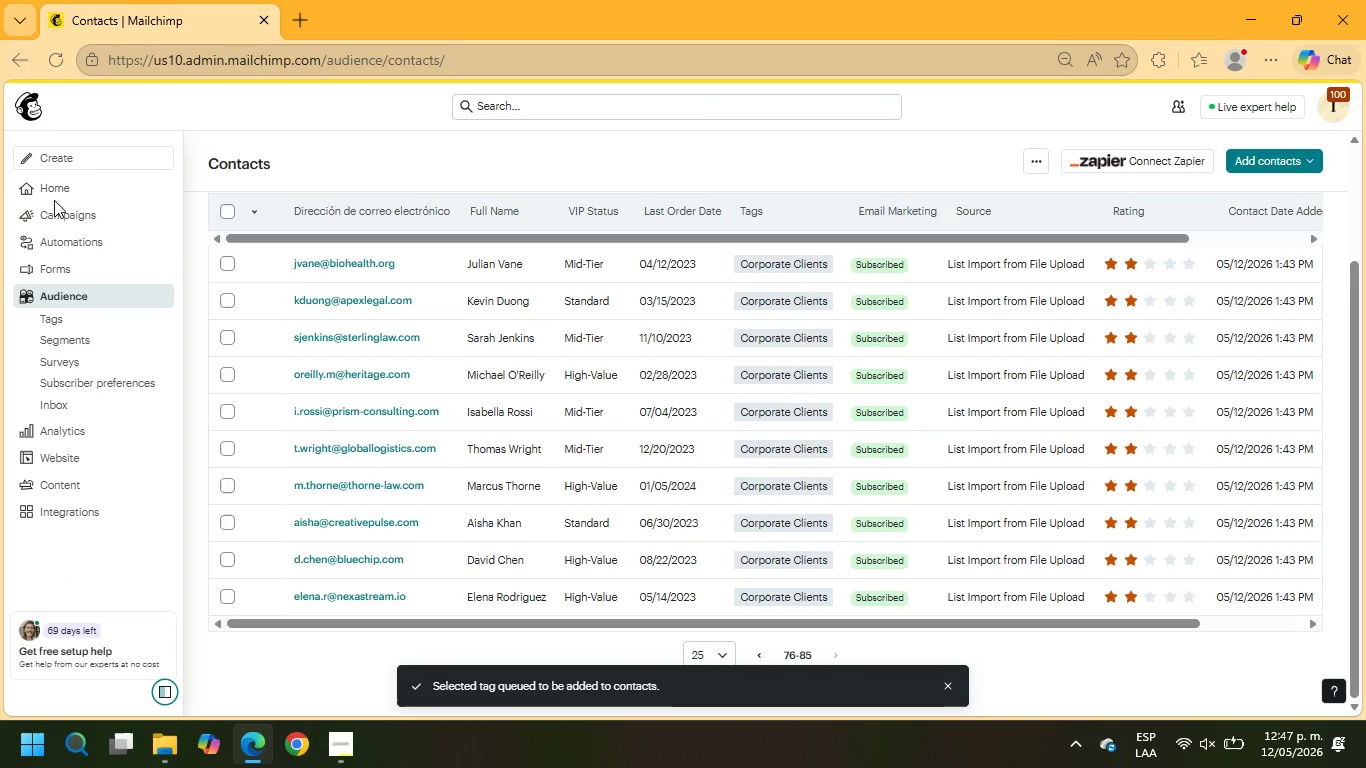 
left_click([53, 197])
 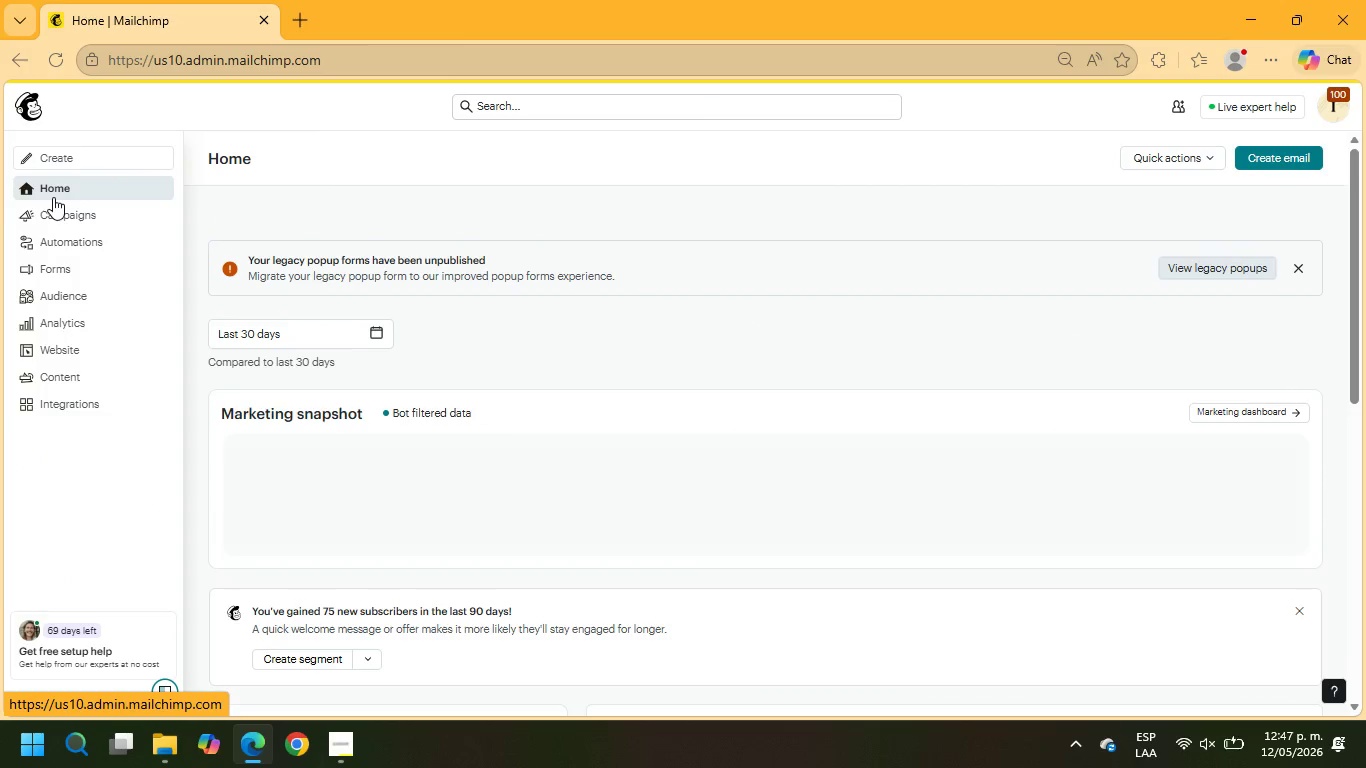 
wait(5.12)
 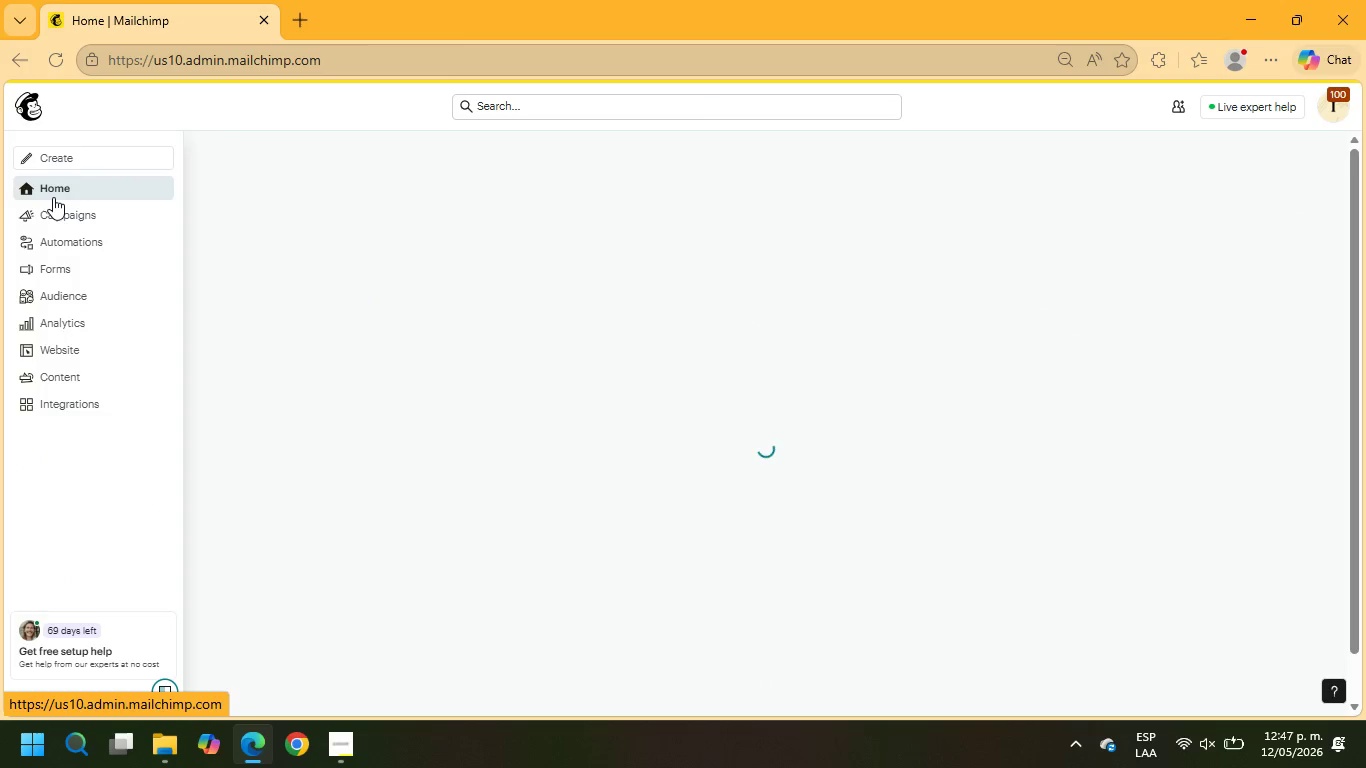 
left_click([68, 301])
 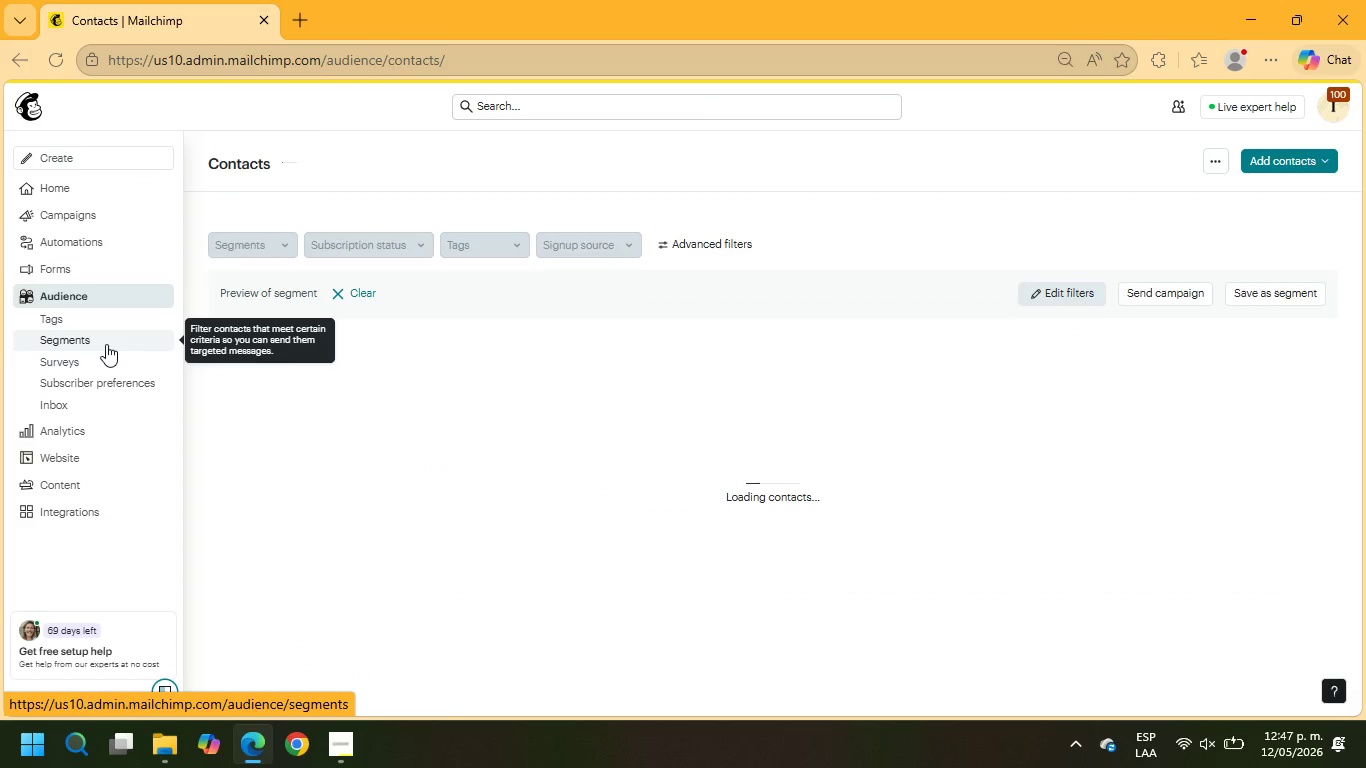 
left_click([106, 340])
 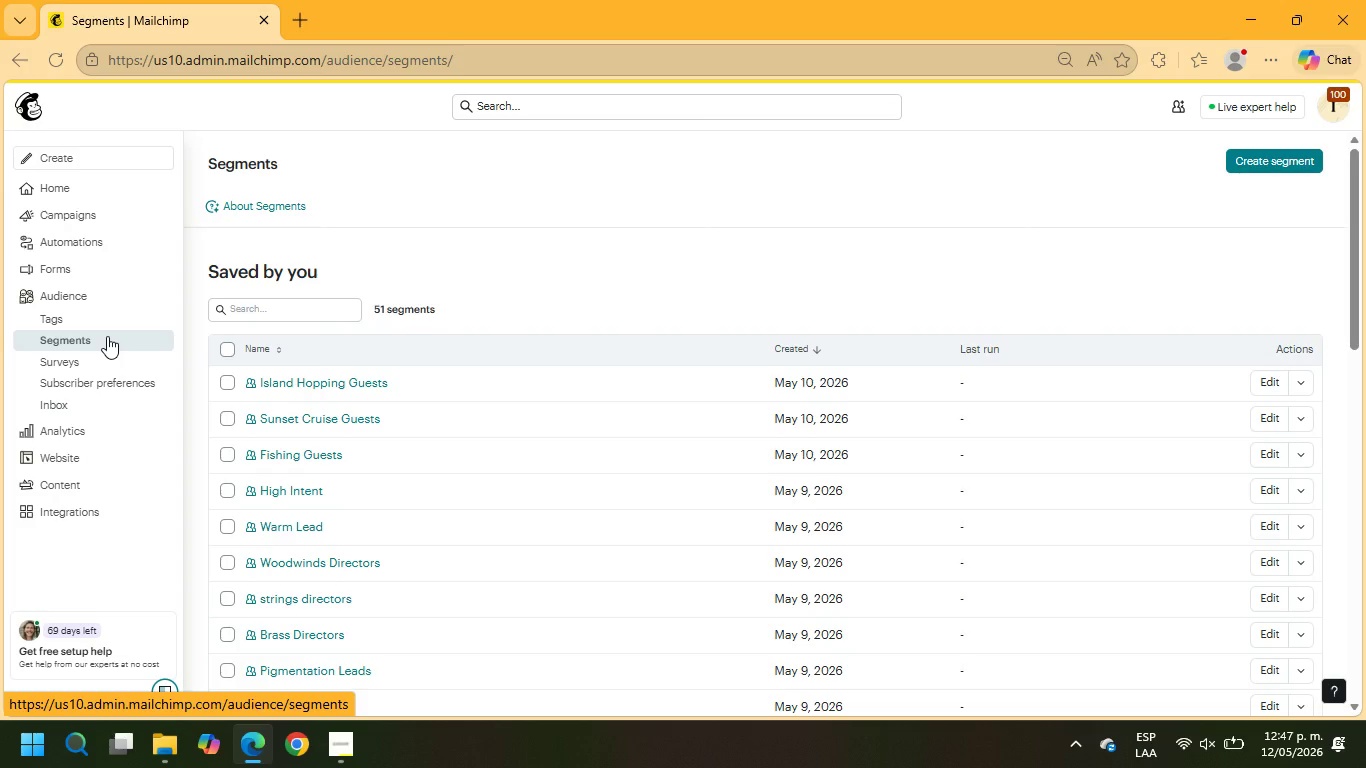 
wait(25.81)
 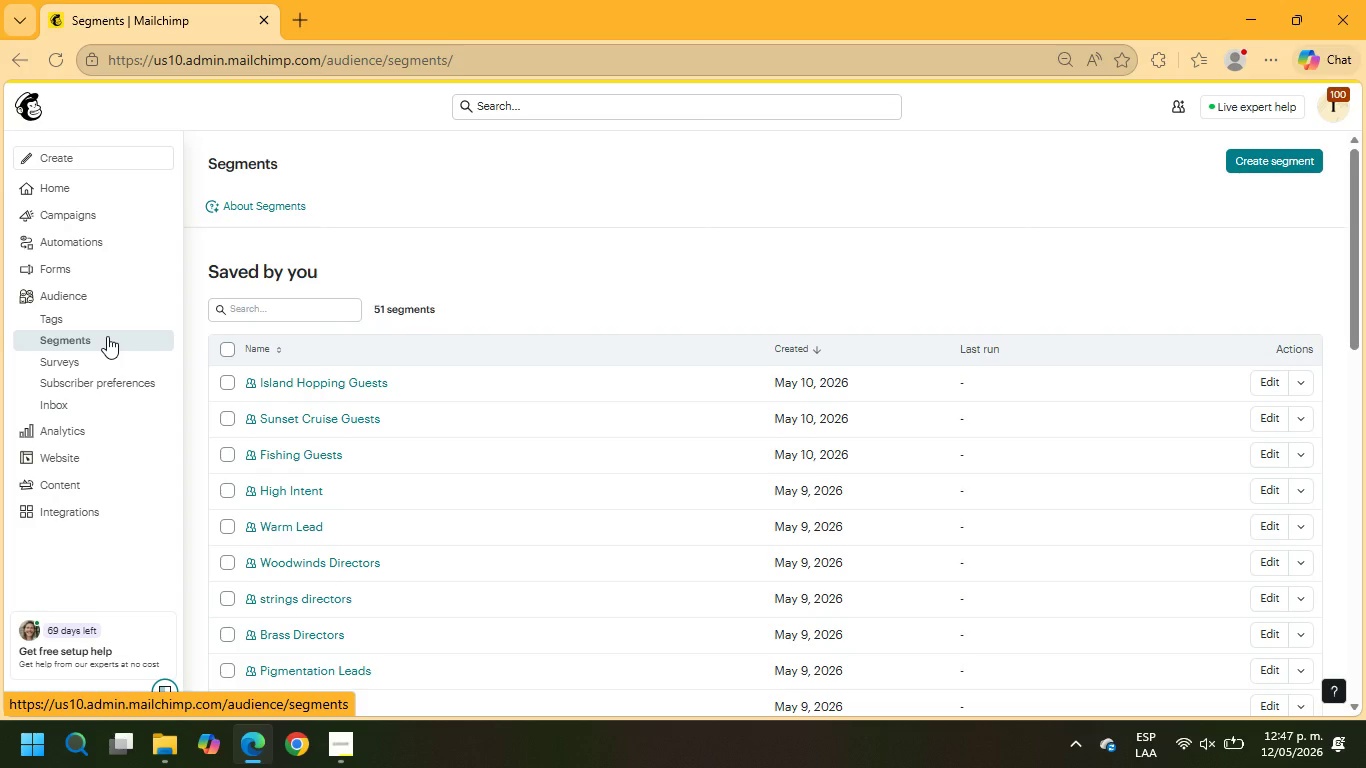 
double_click([1257, 164])
 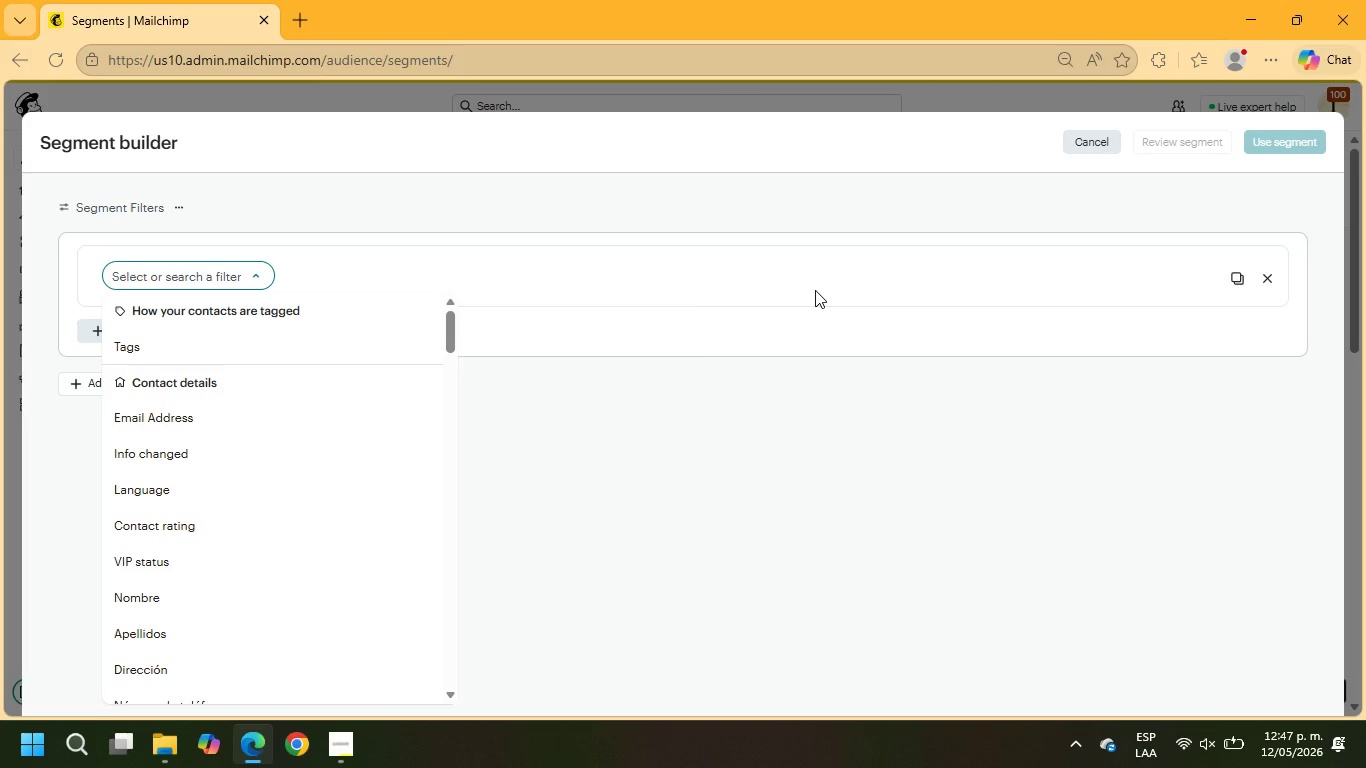 
wait(13.2)
 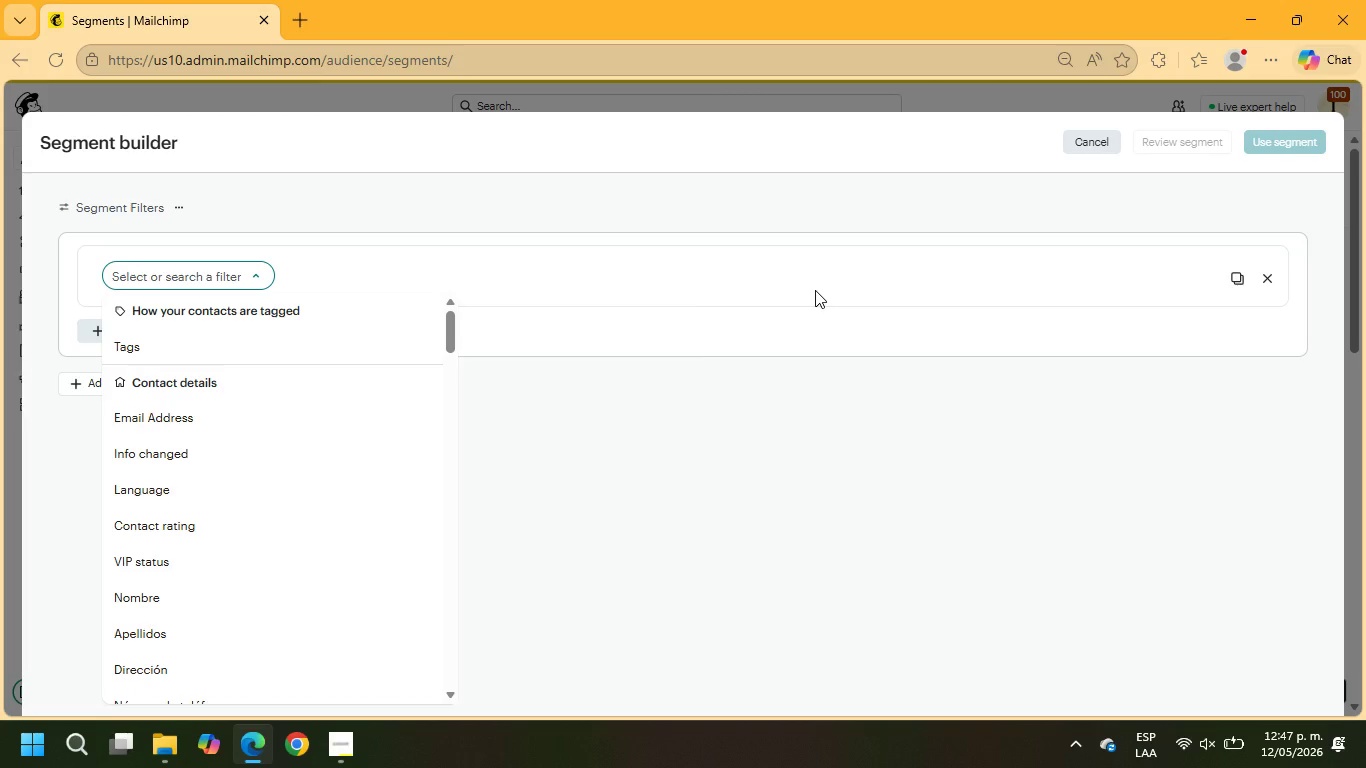 
left_click([211, 343])
 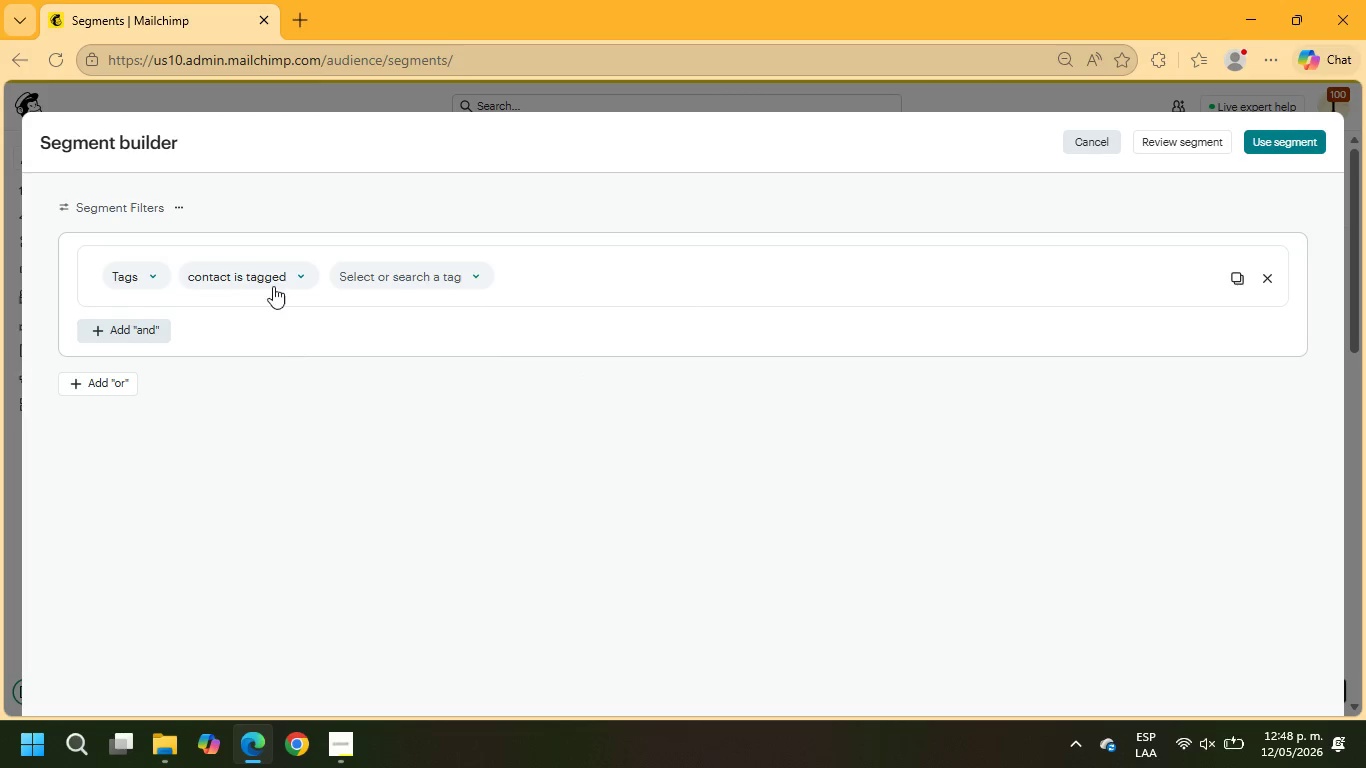 
left_click([273, 285])
 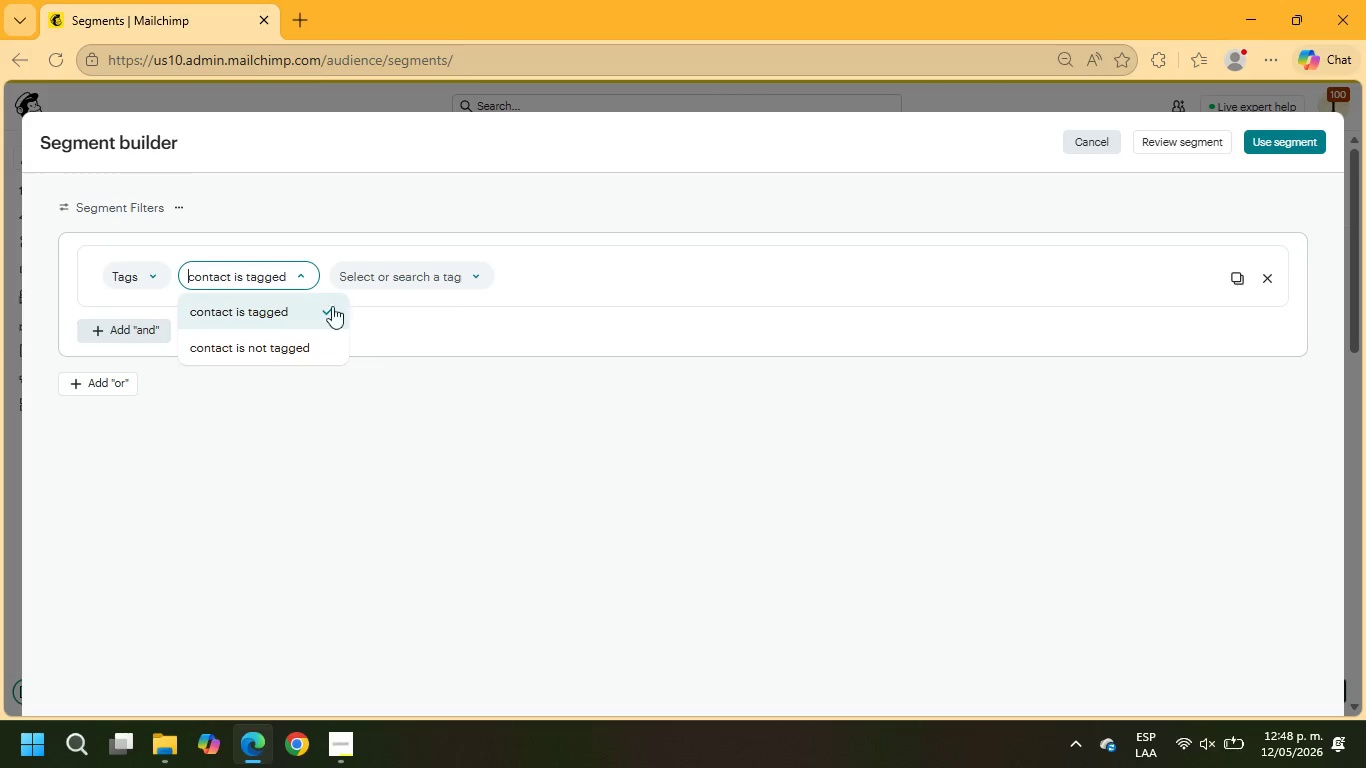 
double_click([448, 281])
 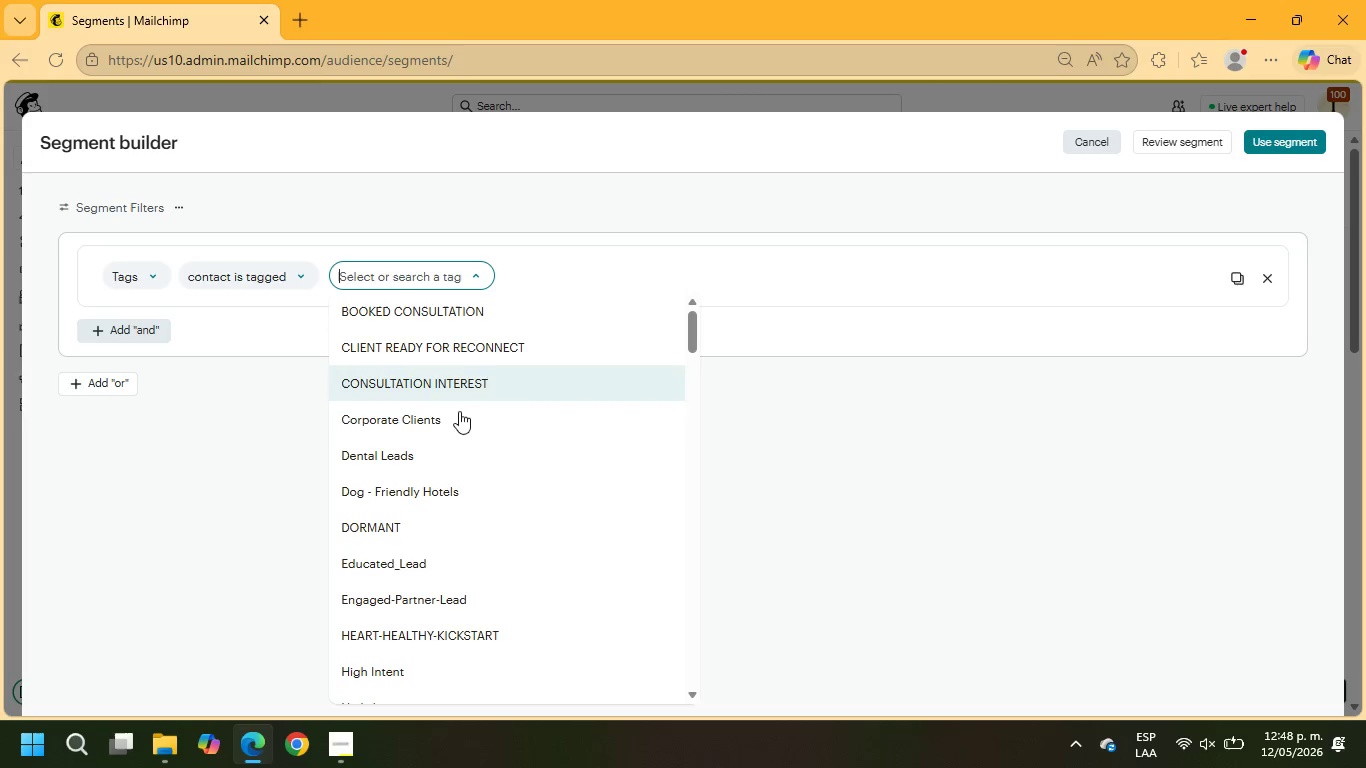 
left_click([469, 430])
 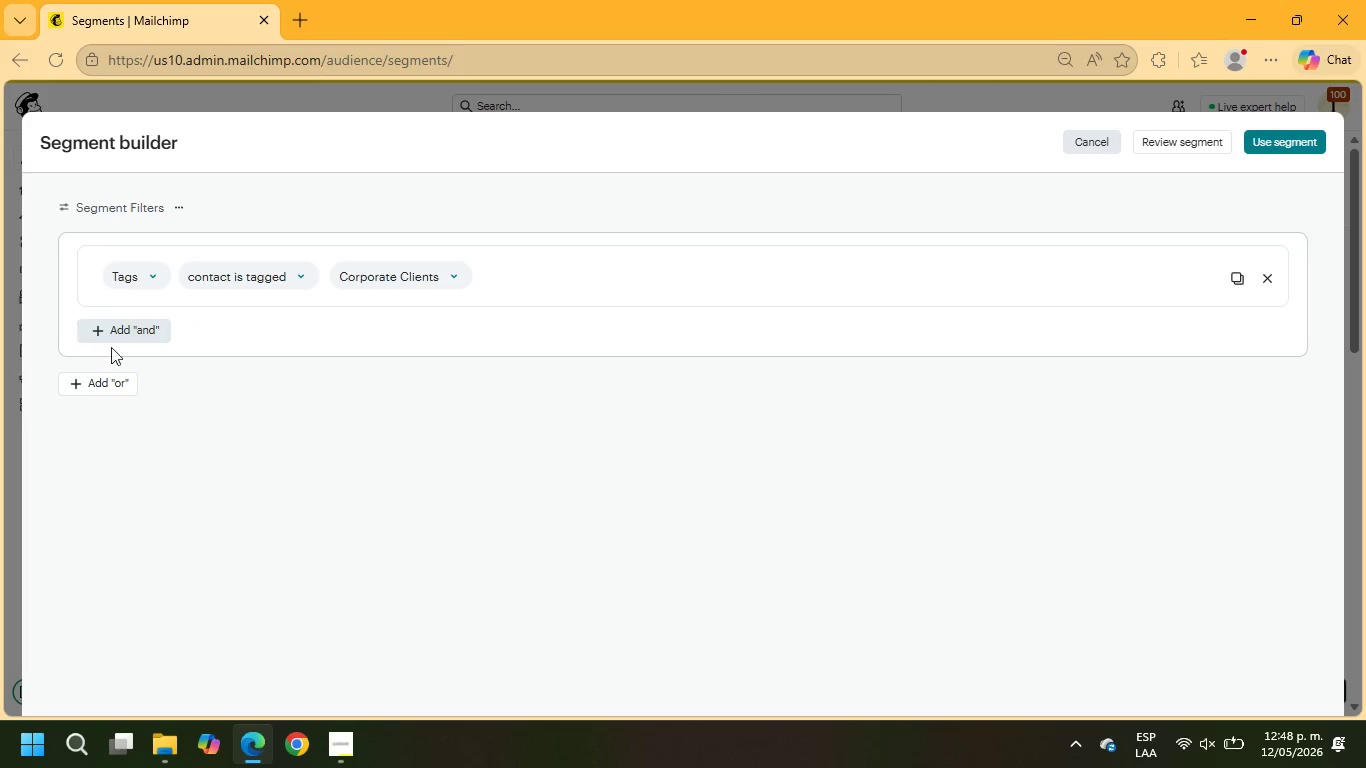 
left_click([127, 327])
 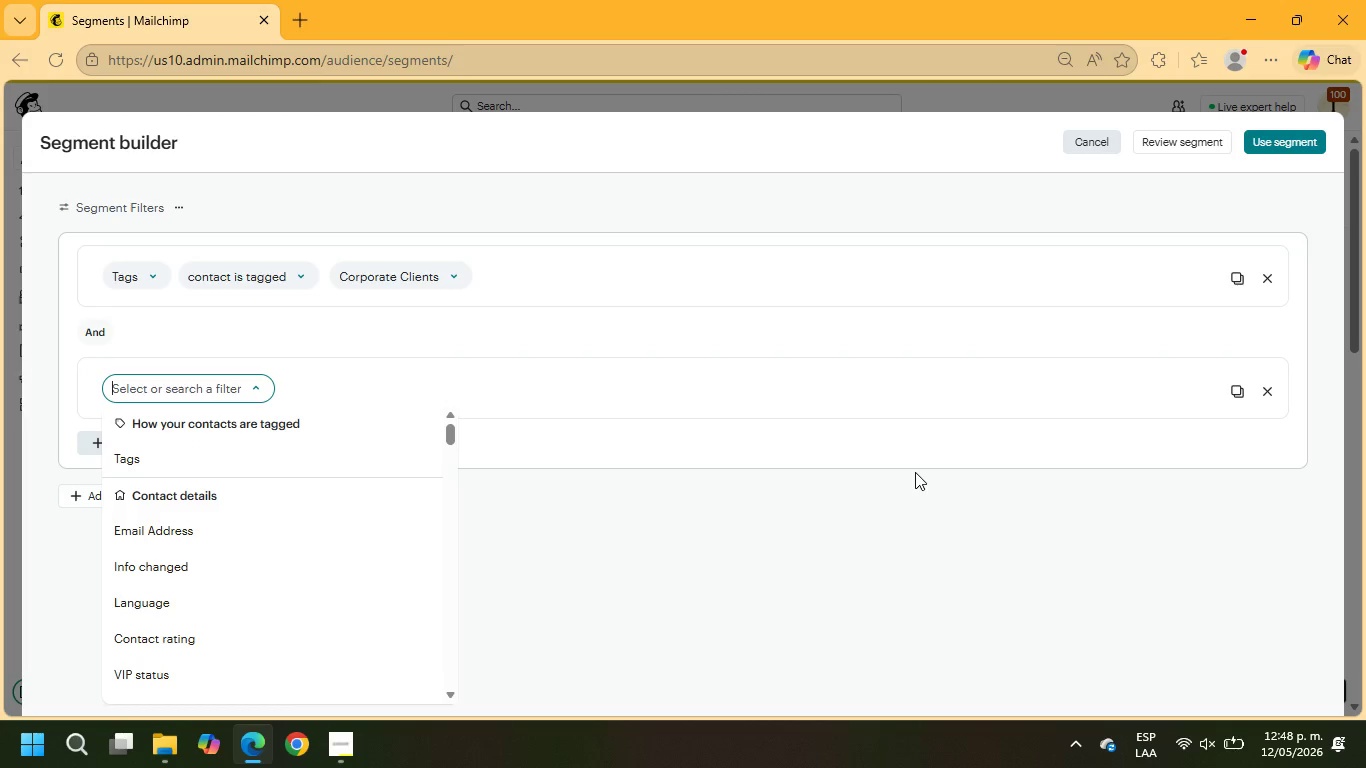 
wait(5.84)
 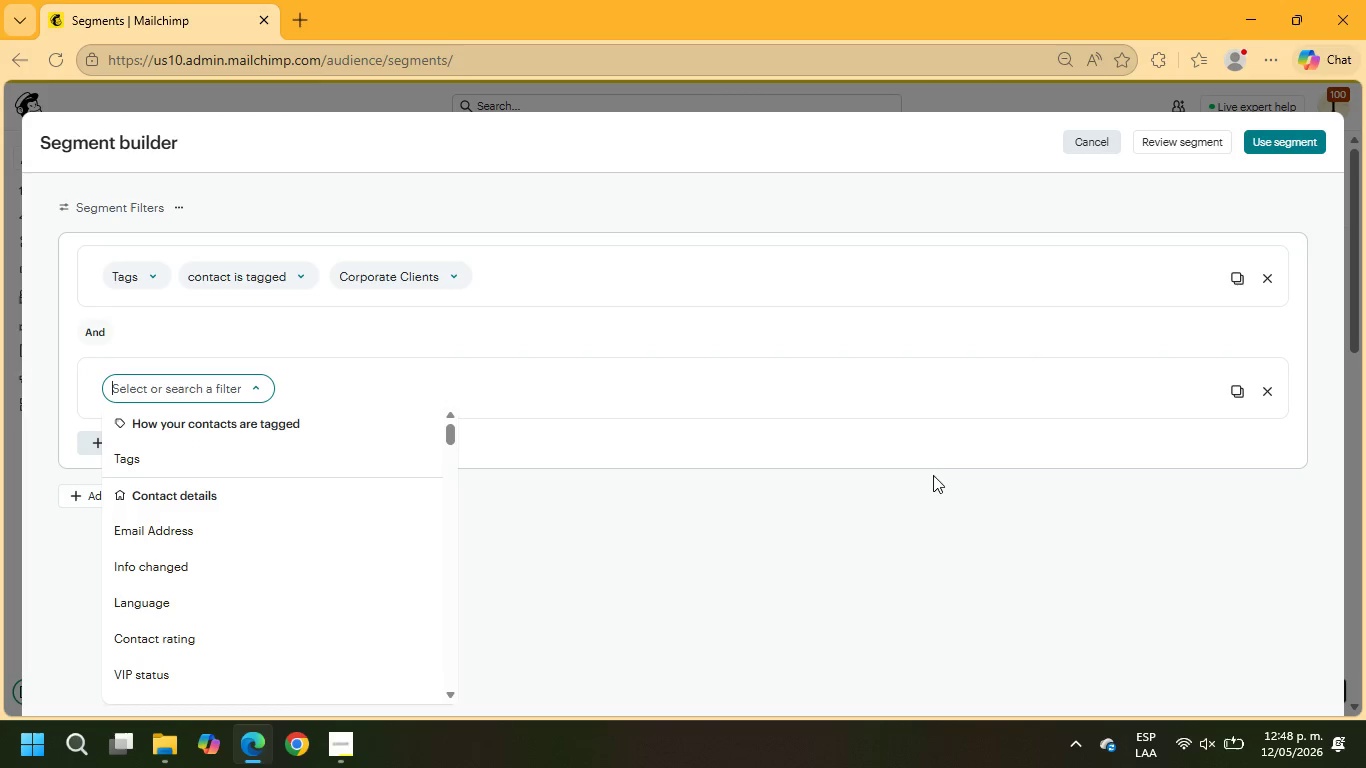 
type(last)
 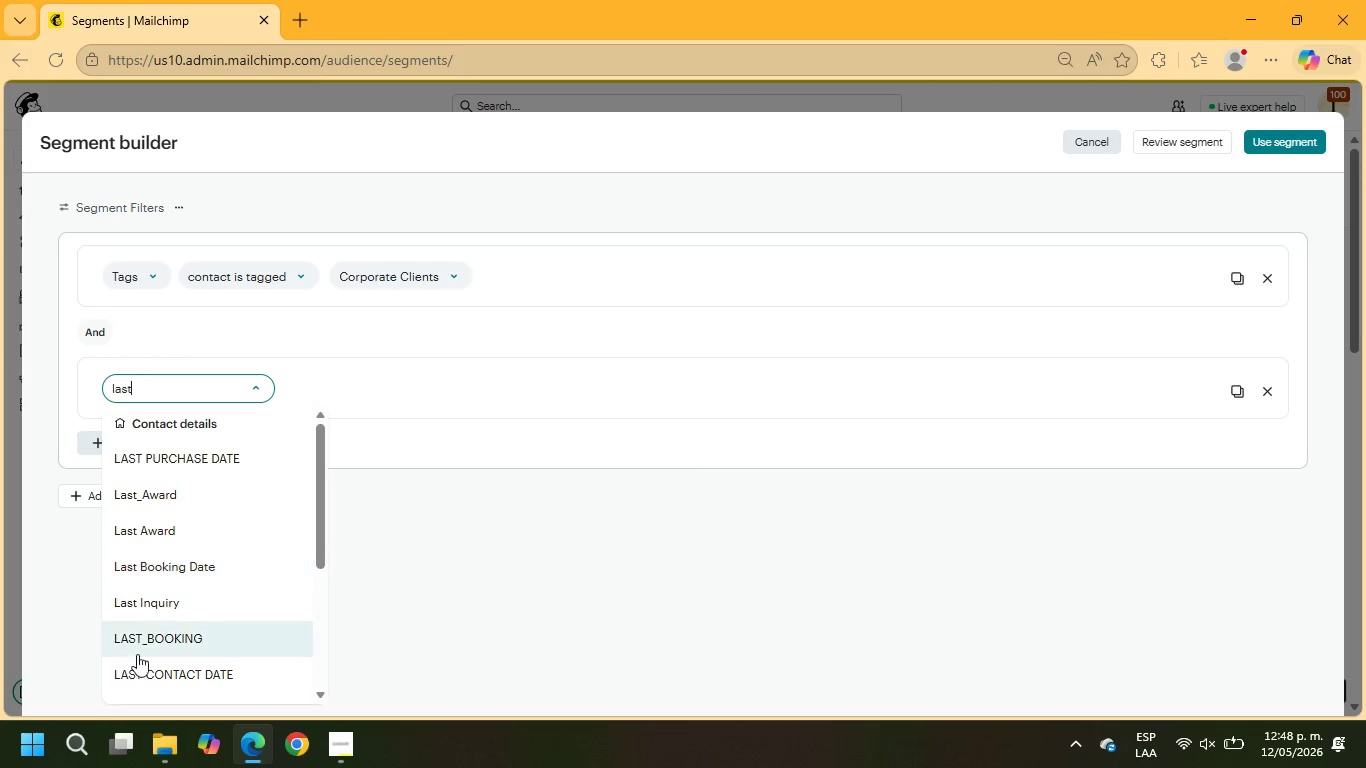 
scroll: coordinate [199, 626], scroll_direction: down, amount: 8.0
 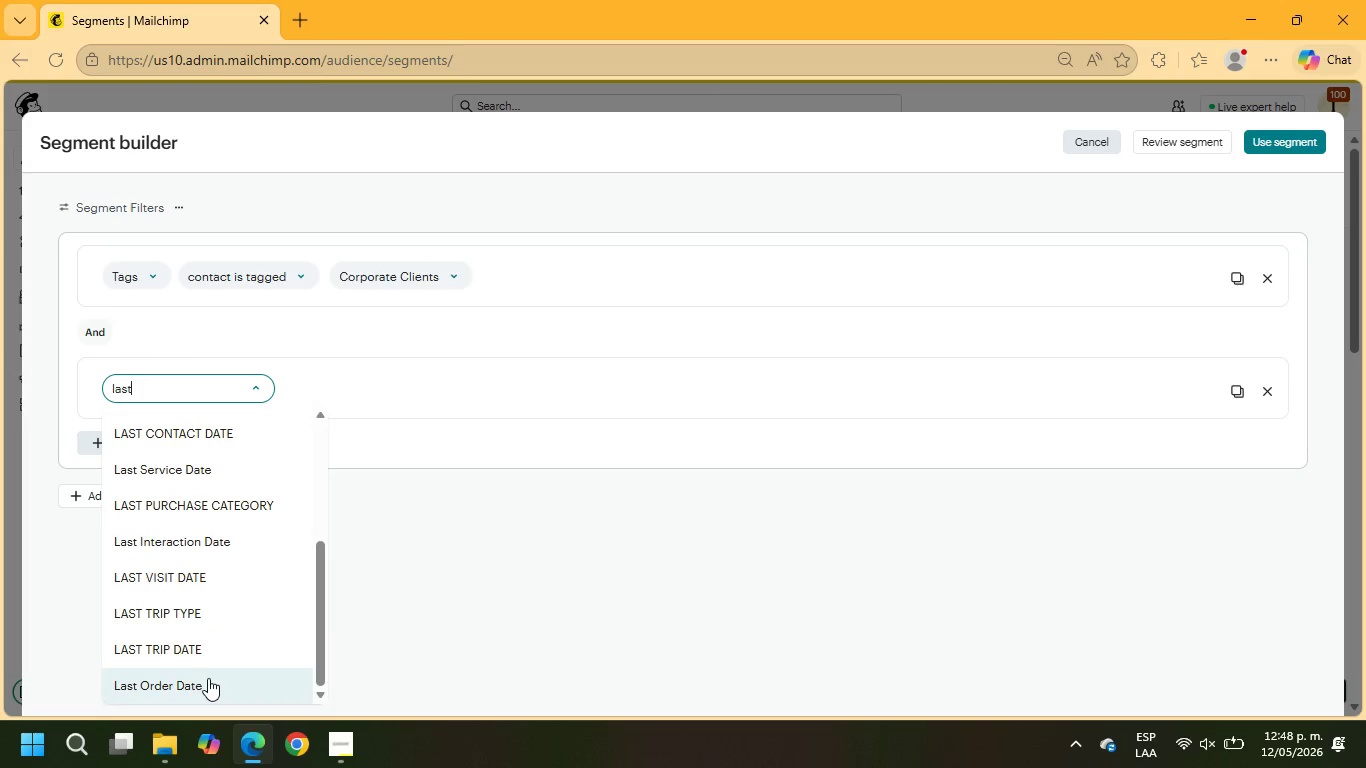 
left_click([208, 678])
 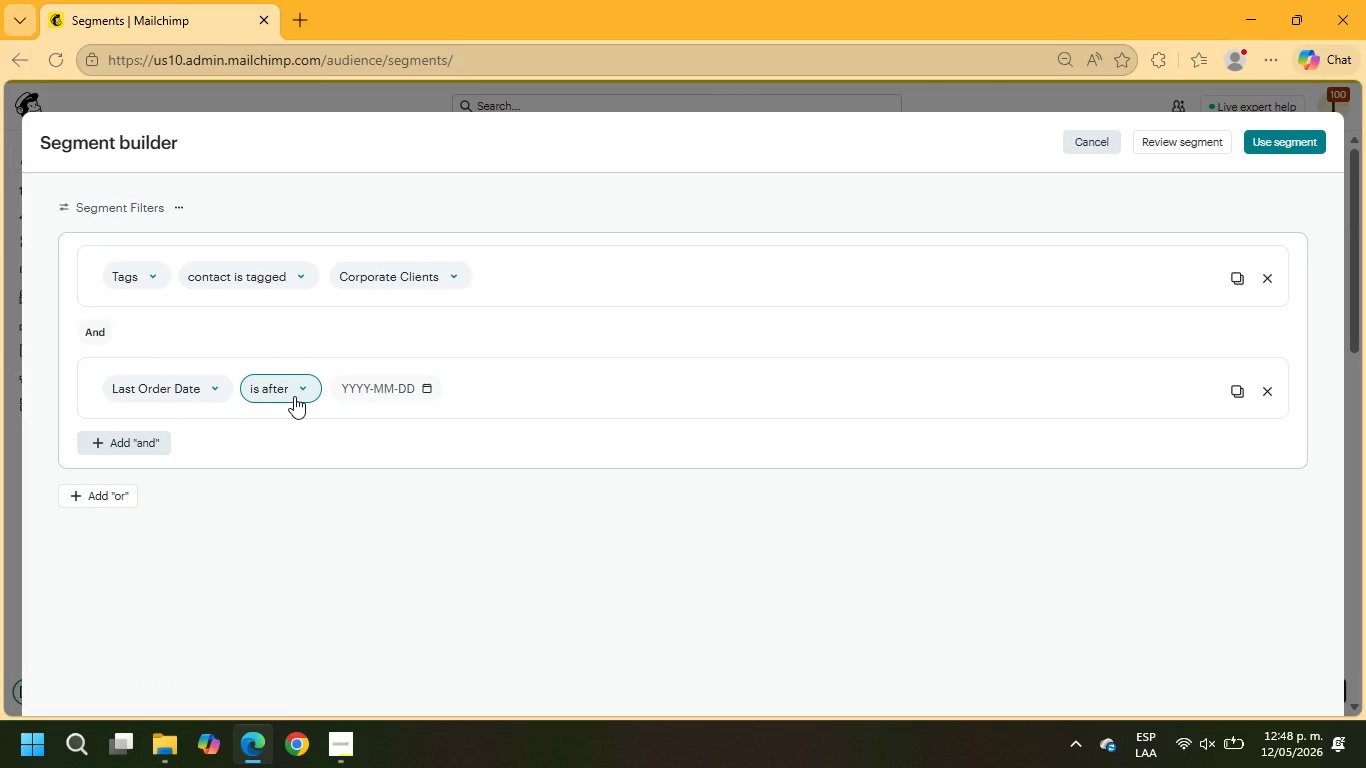 
left_click([294, 396])
 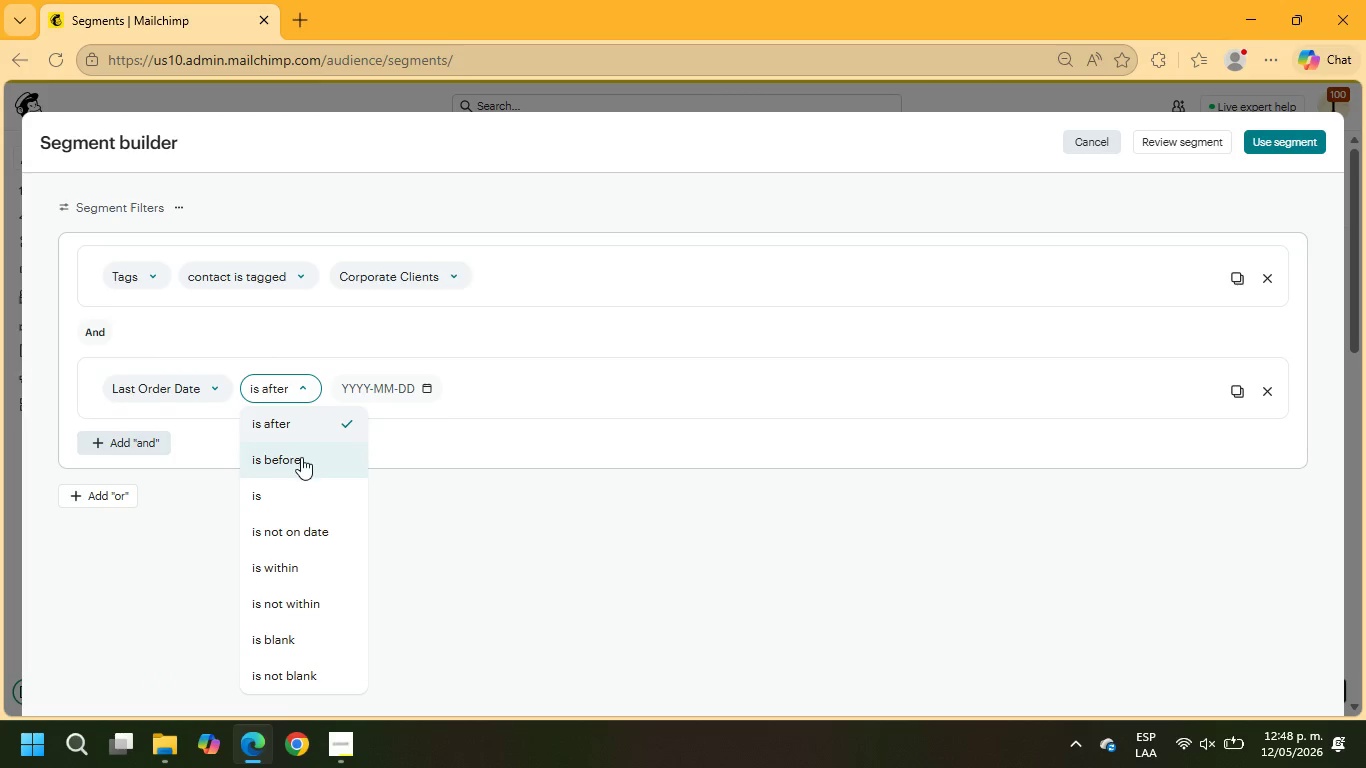 
left_click([301, 457])
 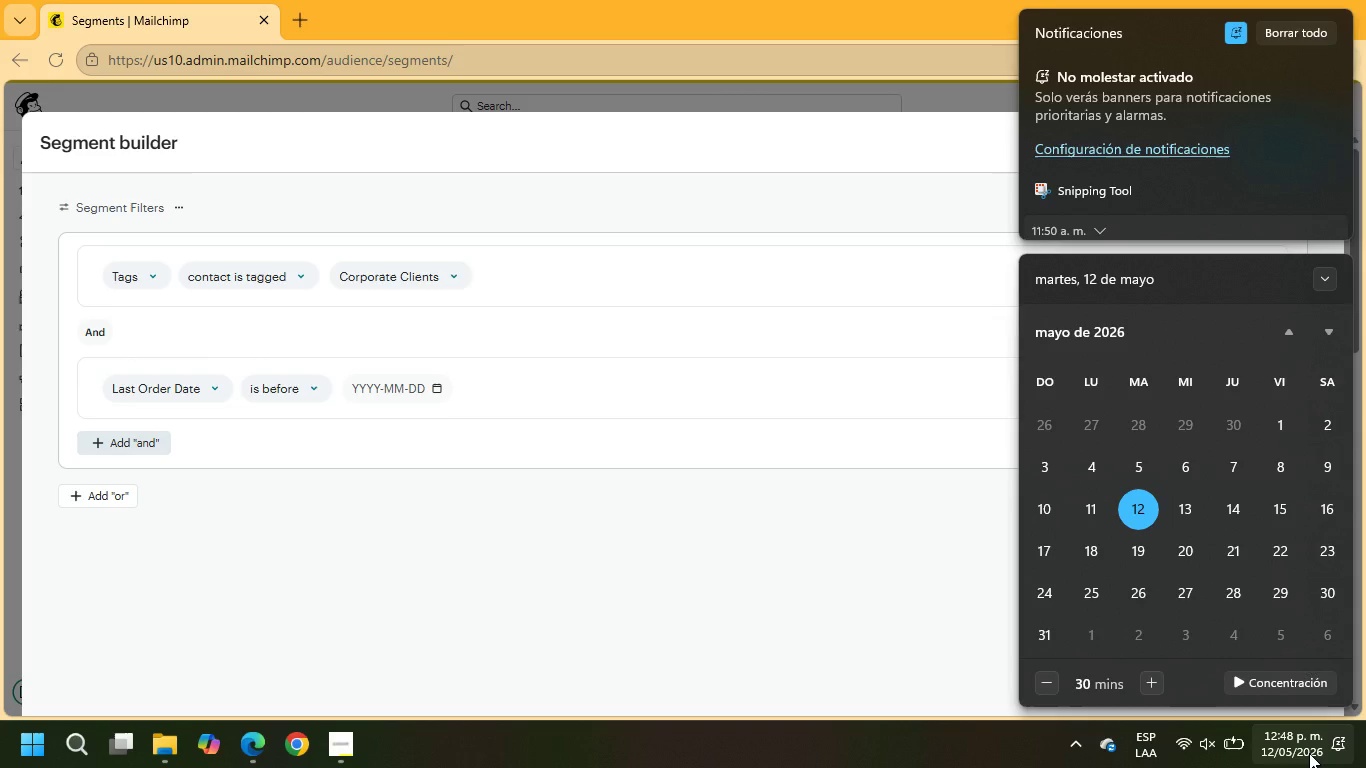 
wait(22.91)
 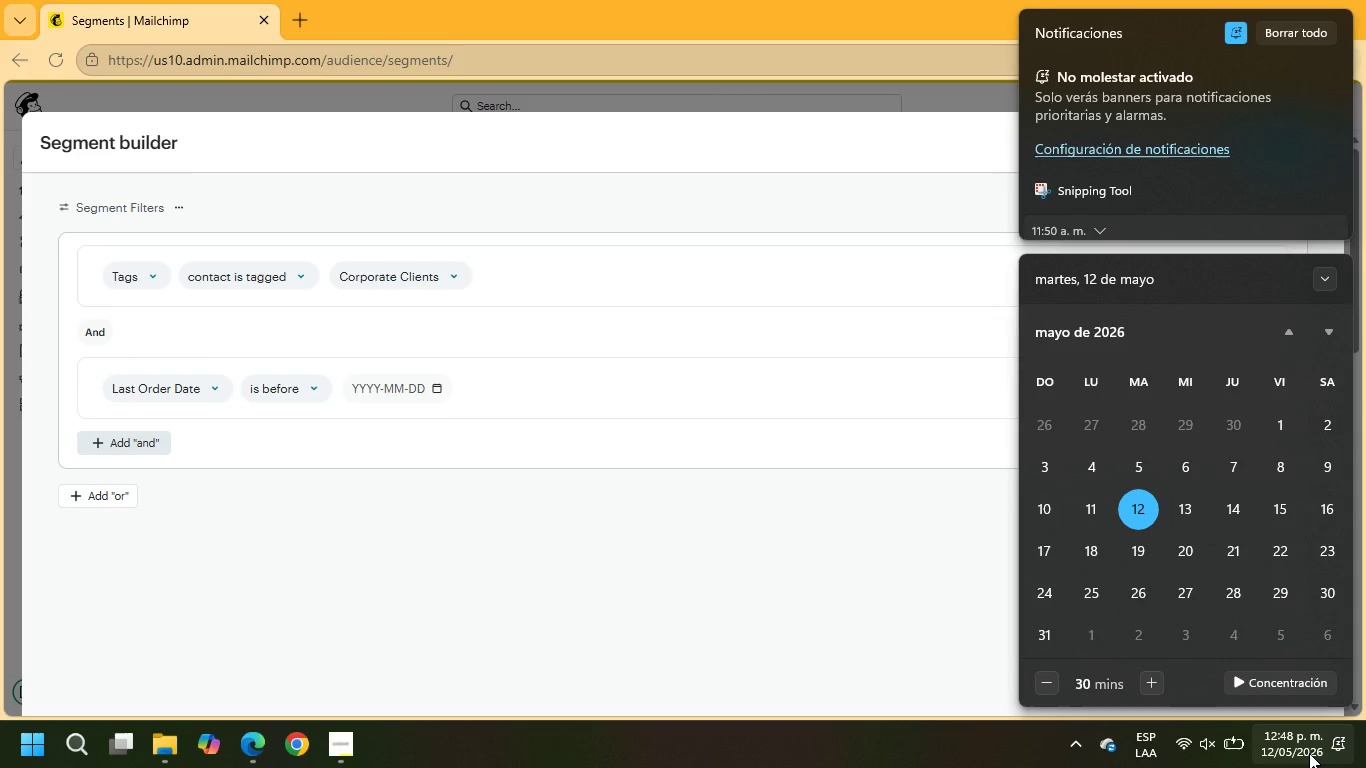 
left_click([1284, 333])
 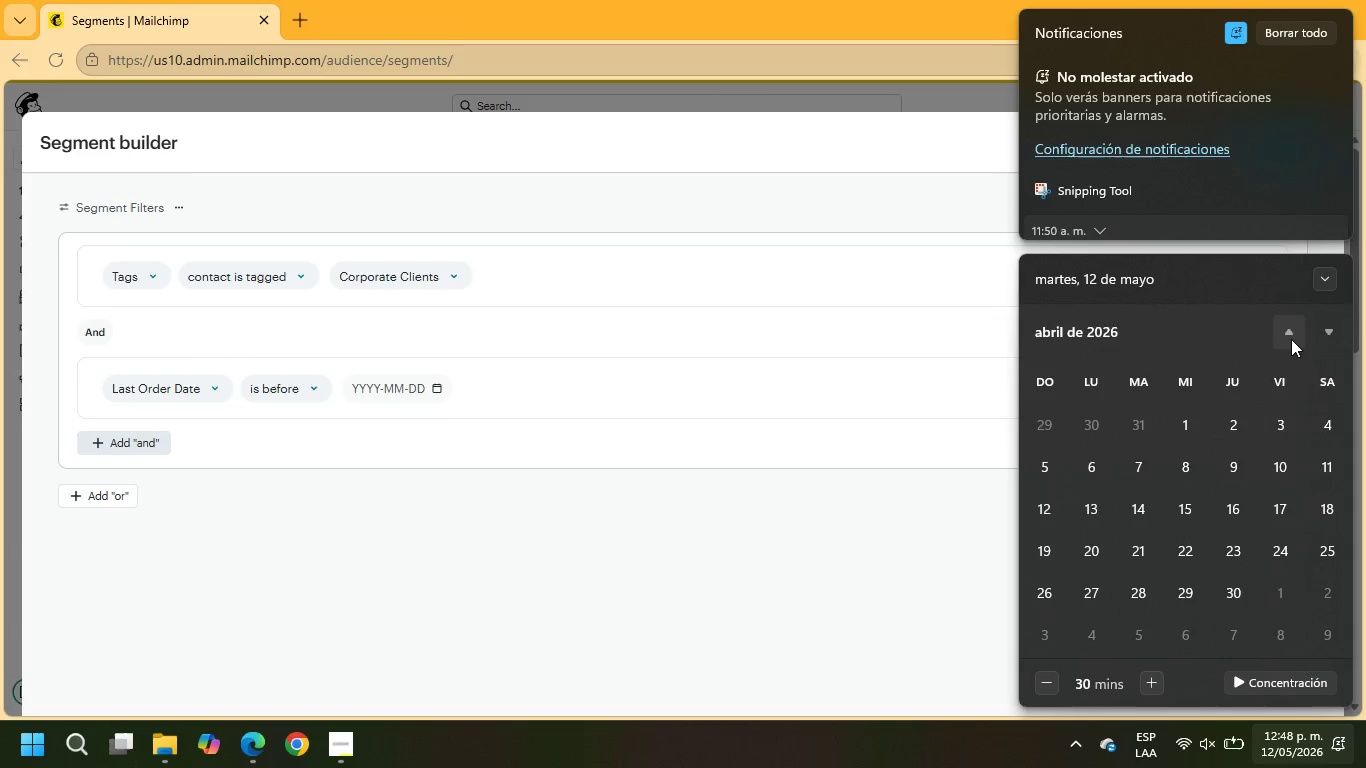 
left_click([1292, 336])
 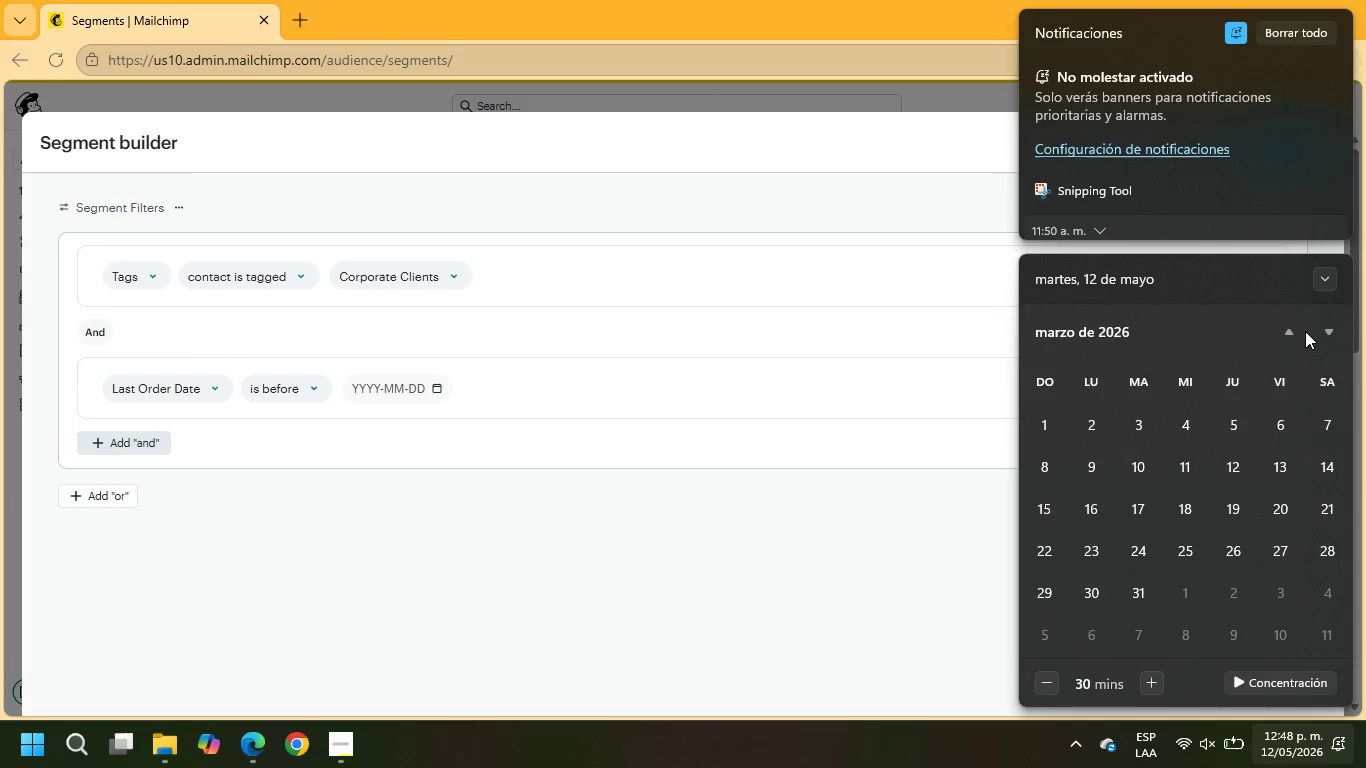 
left_click([1294, 328])
 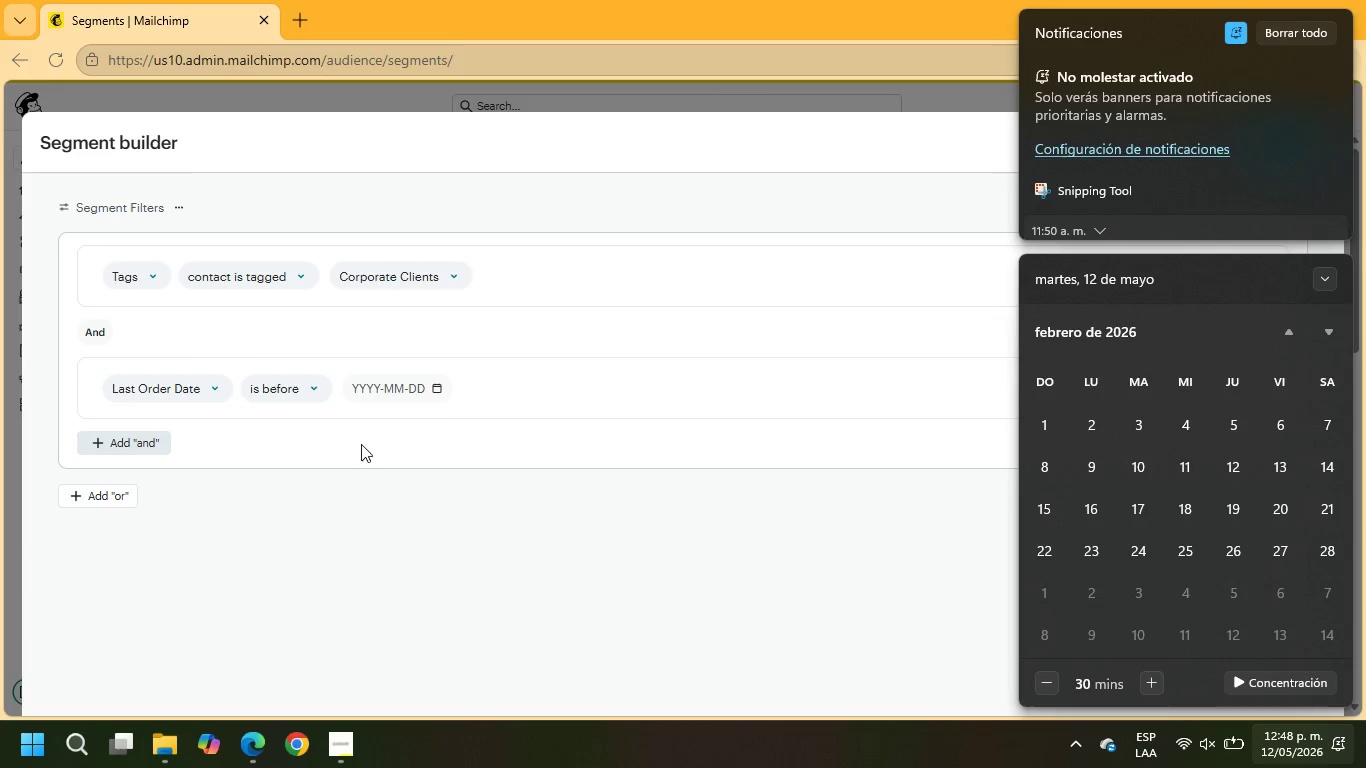 
left_click([367, 390])
 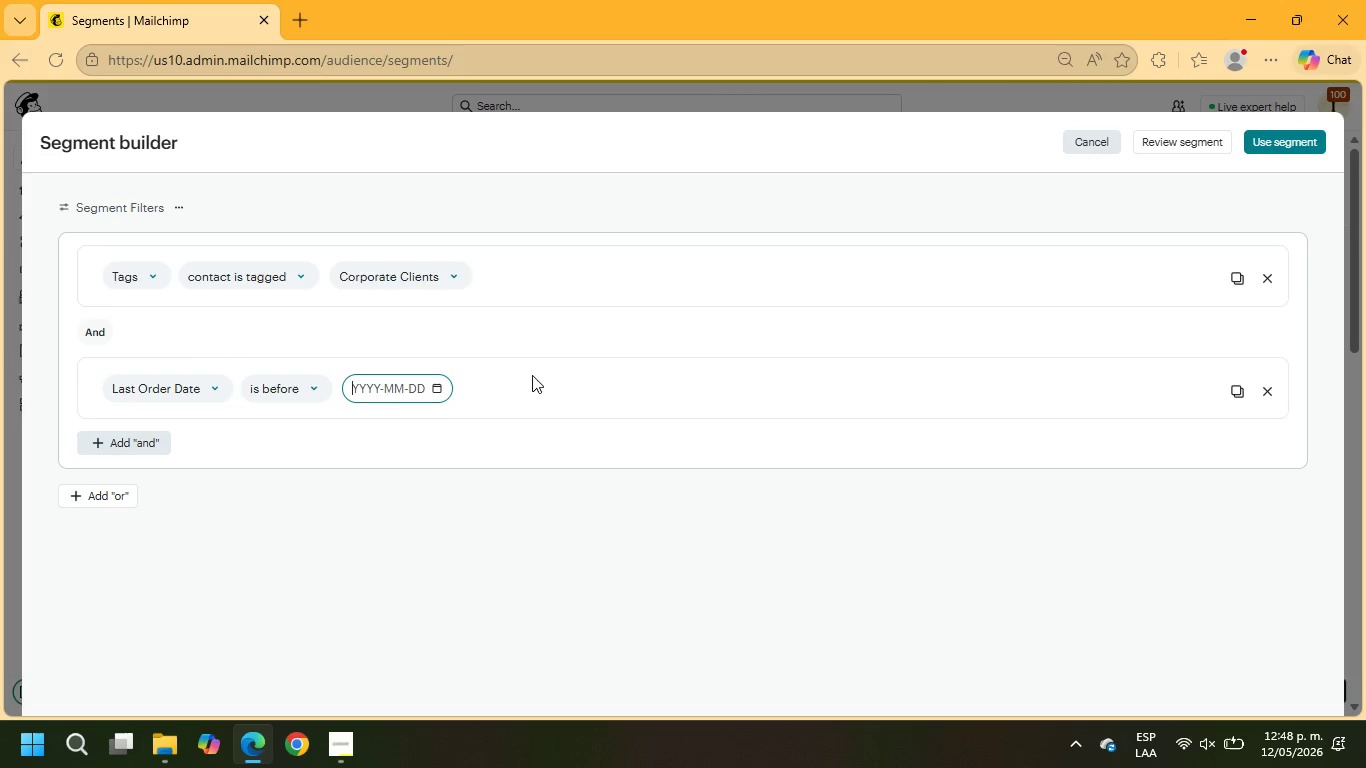 
left_click([439, 385])
 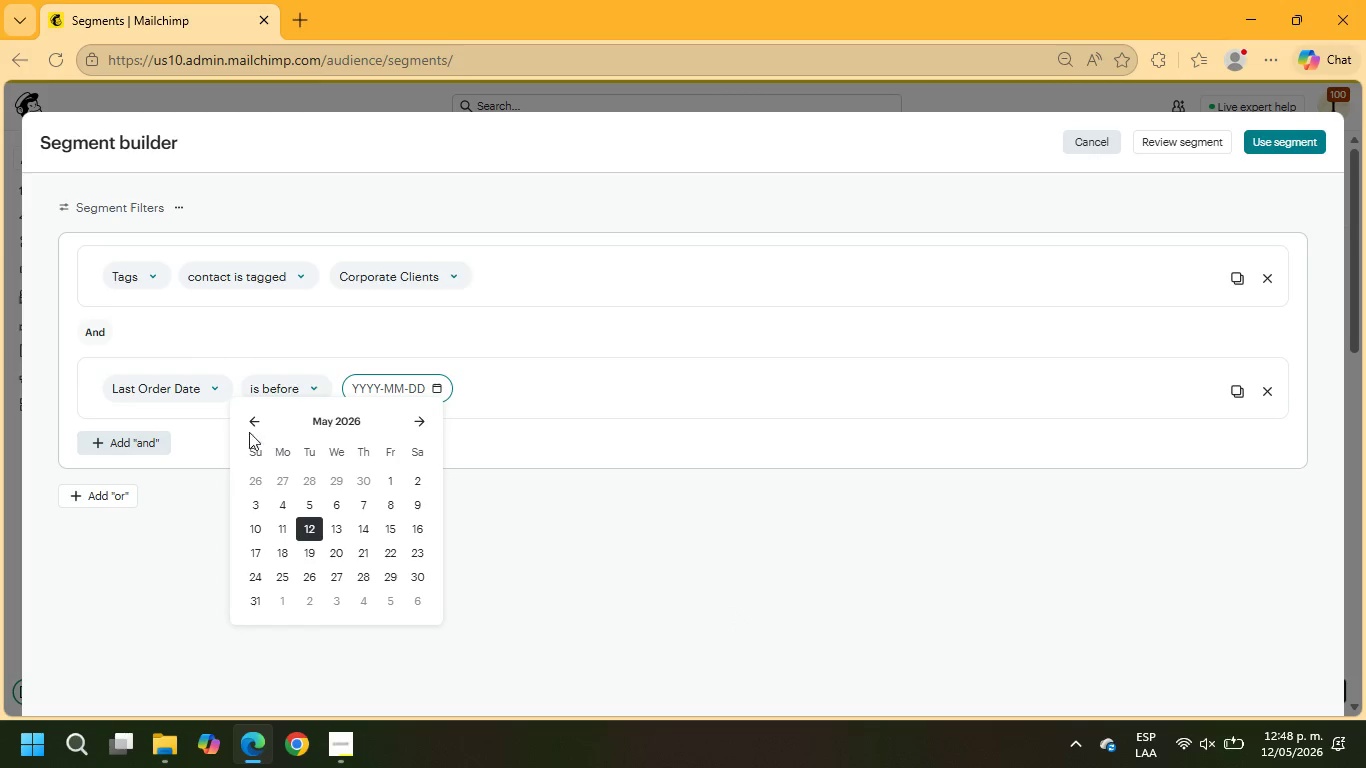 
double_click([245, 422])
 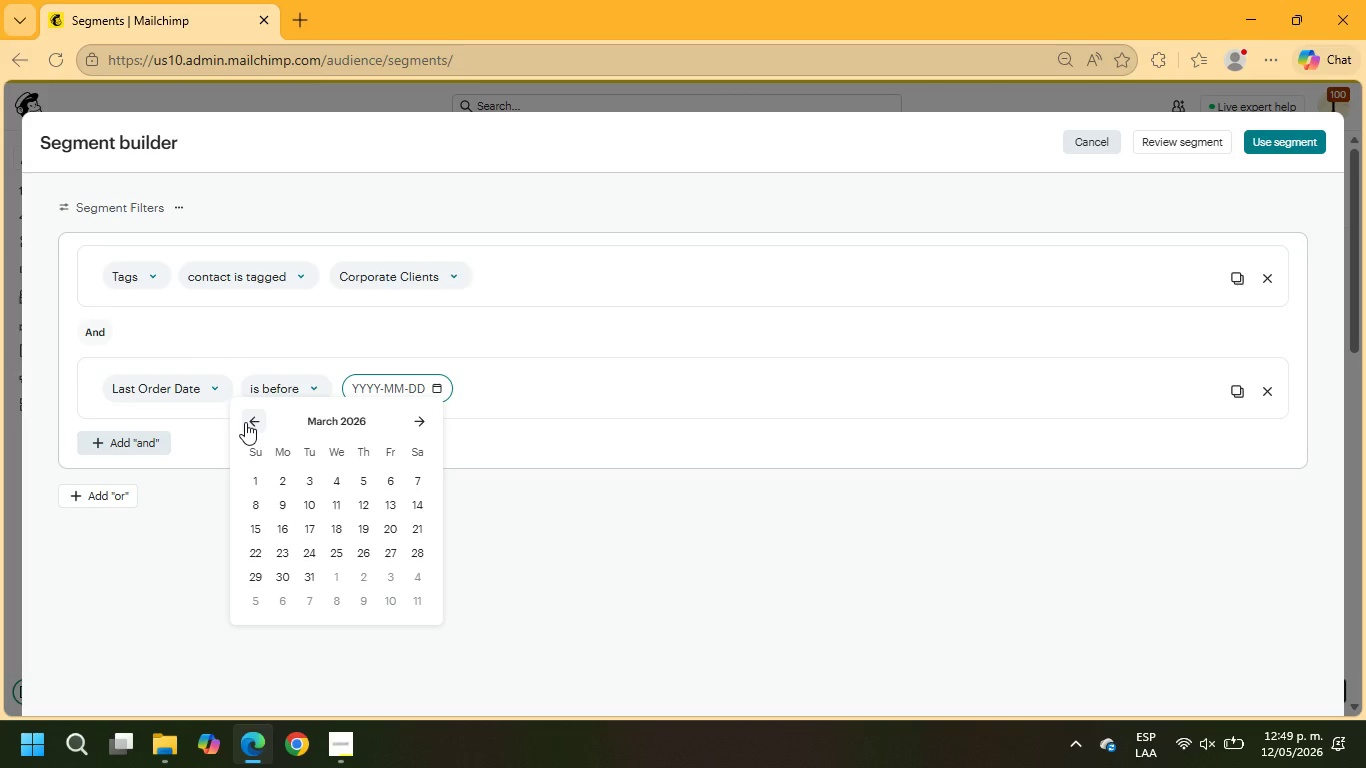 
triple_click([245, 422])
 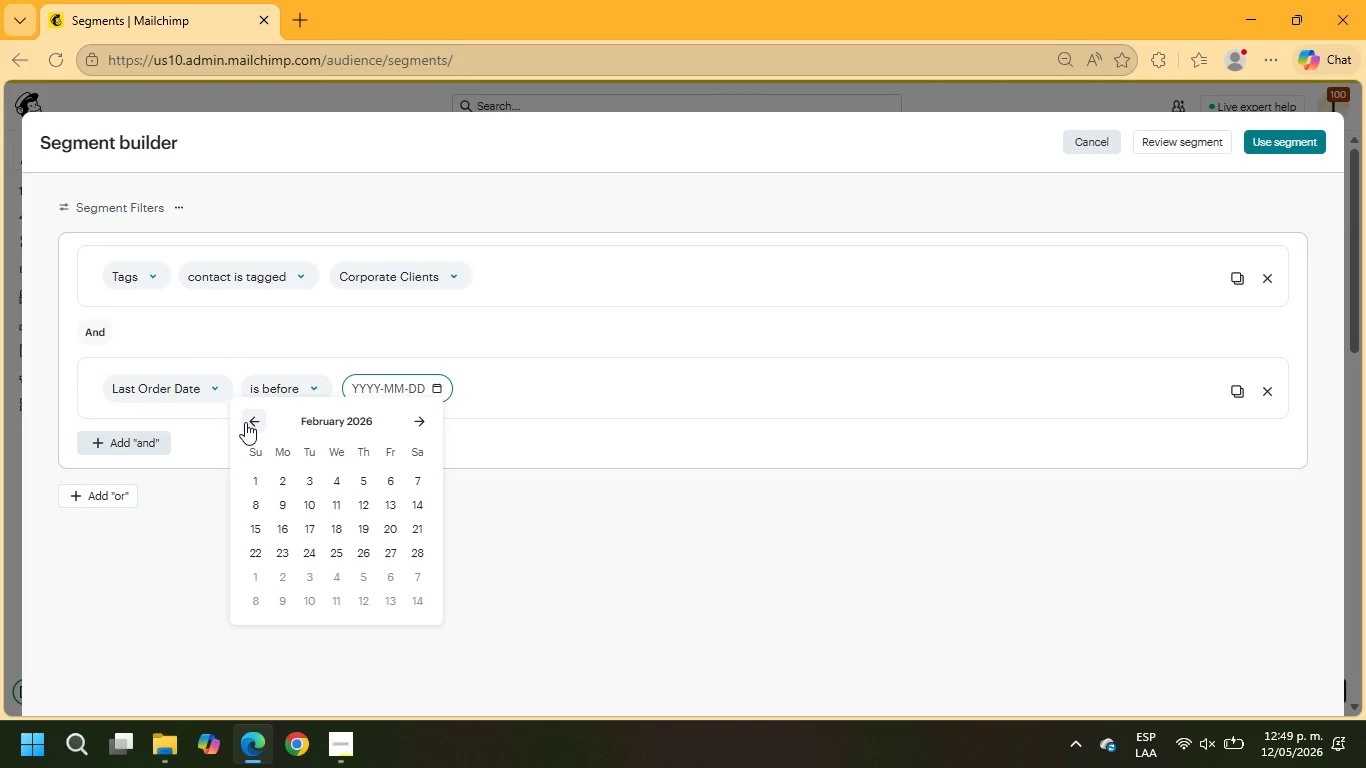 
triple_click([245, 422])
 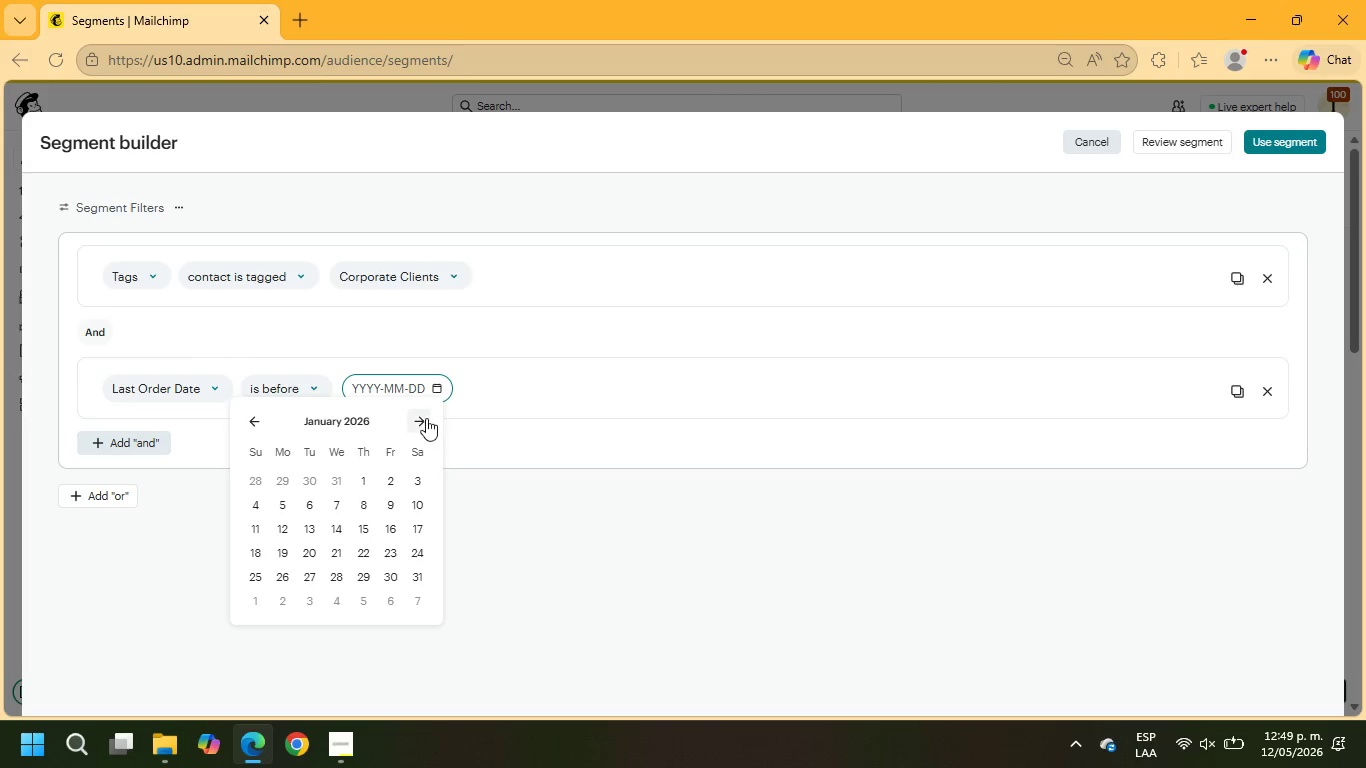 
left_click([423, 417])
 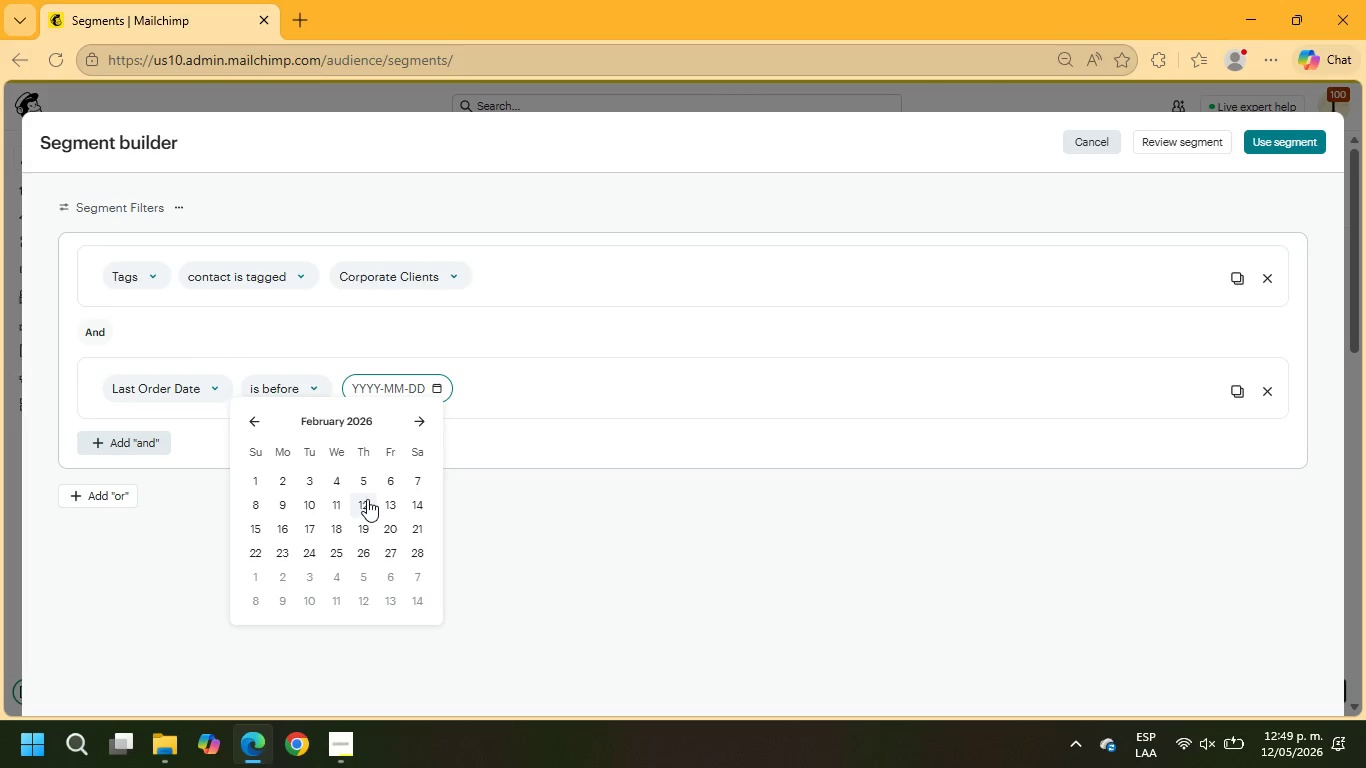 
left_click([367, 499])
 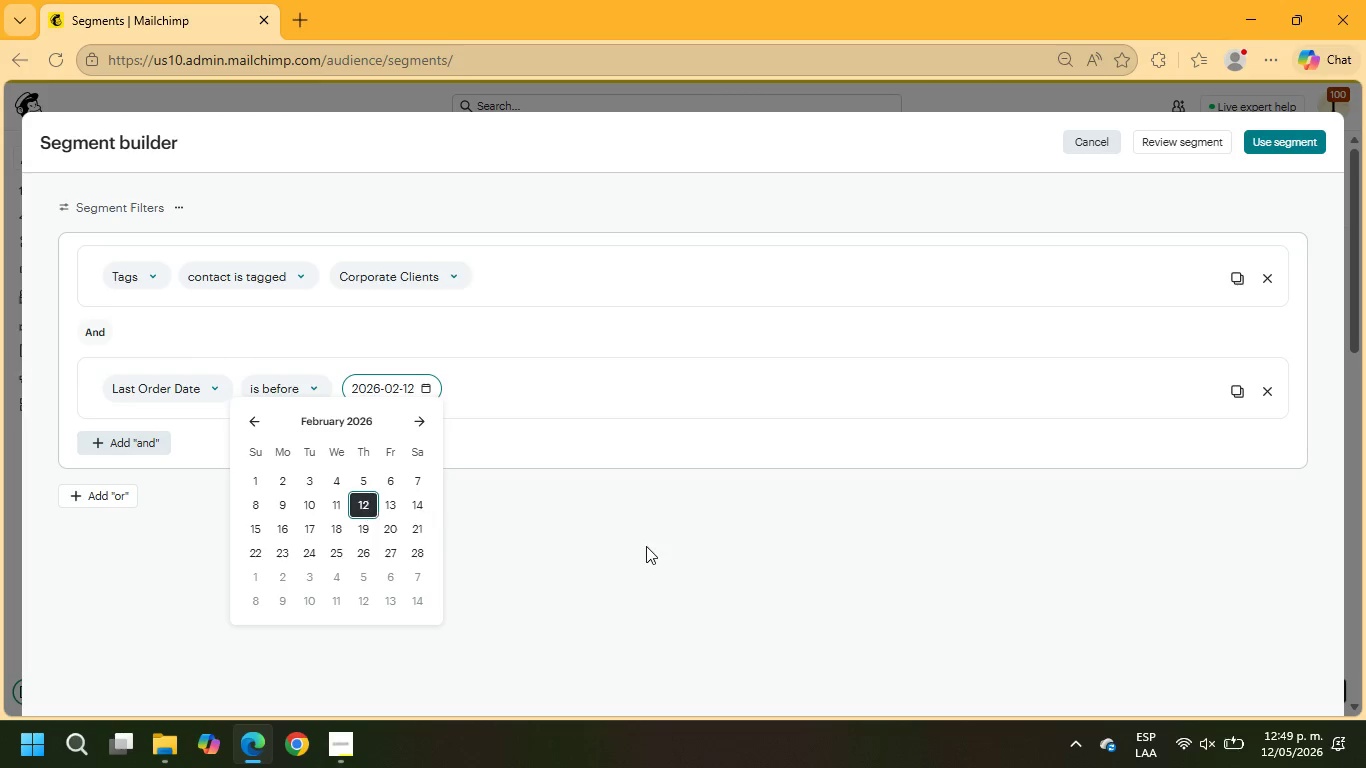 
left_click([648, 547])
 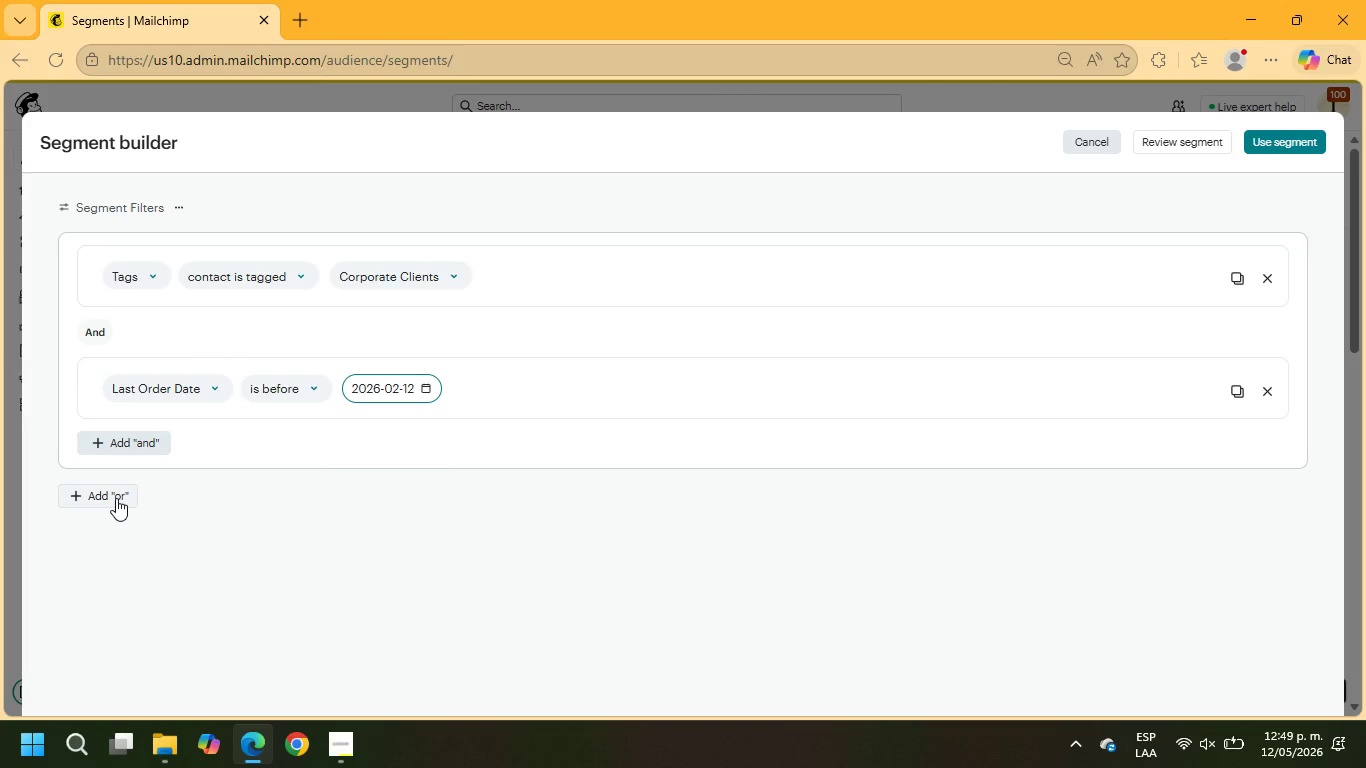 
wait(8.44)
 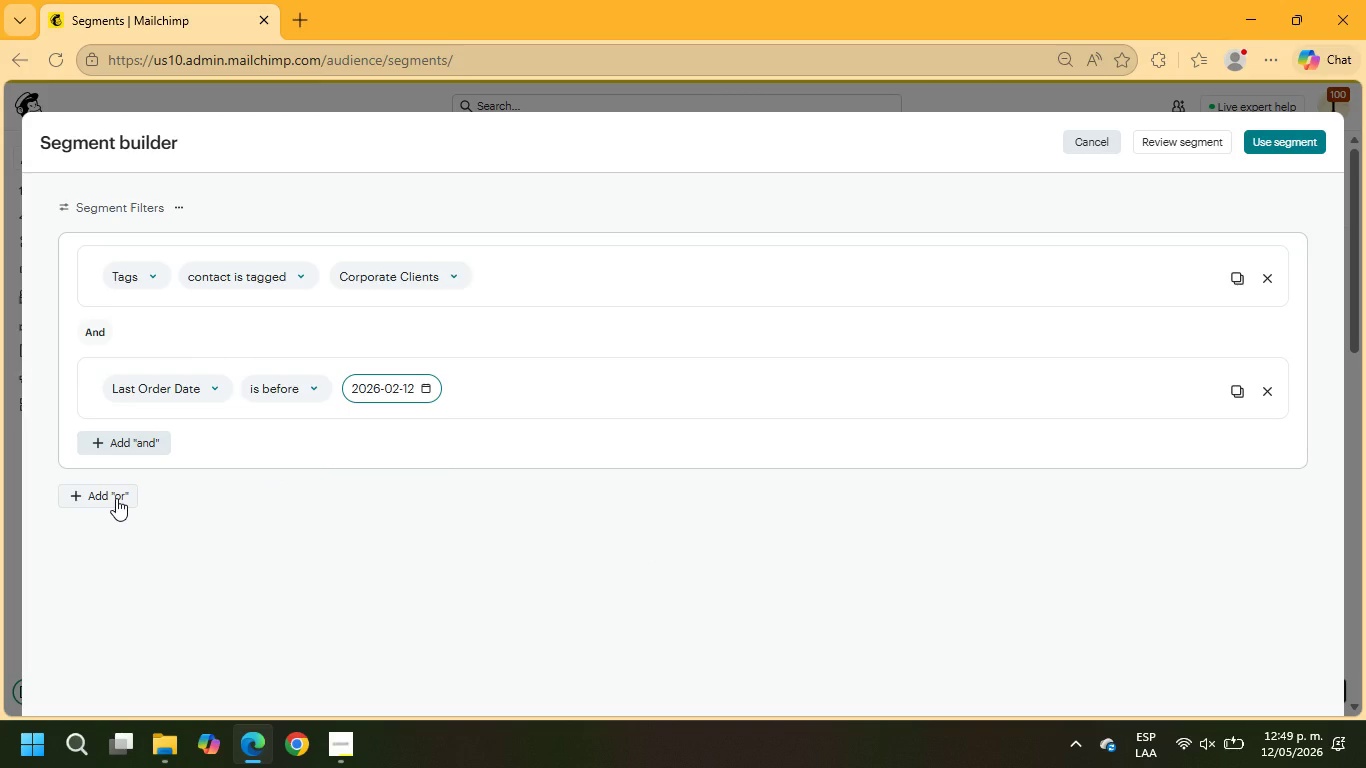 
left_click([131, 448])
 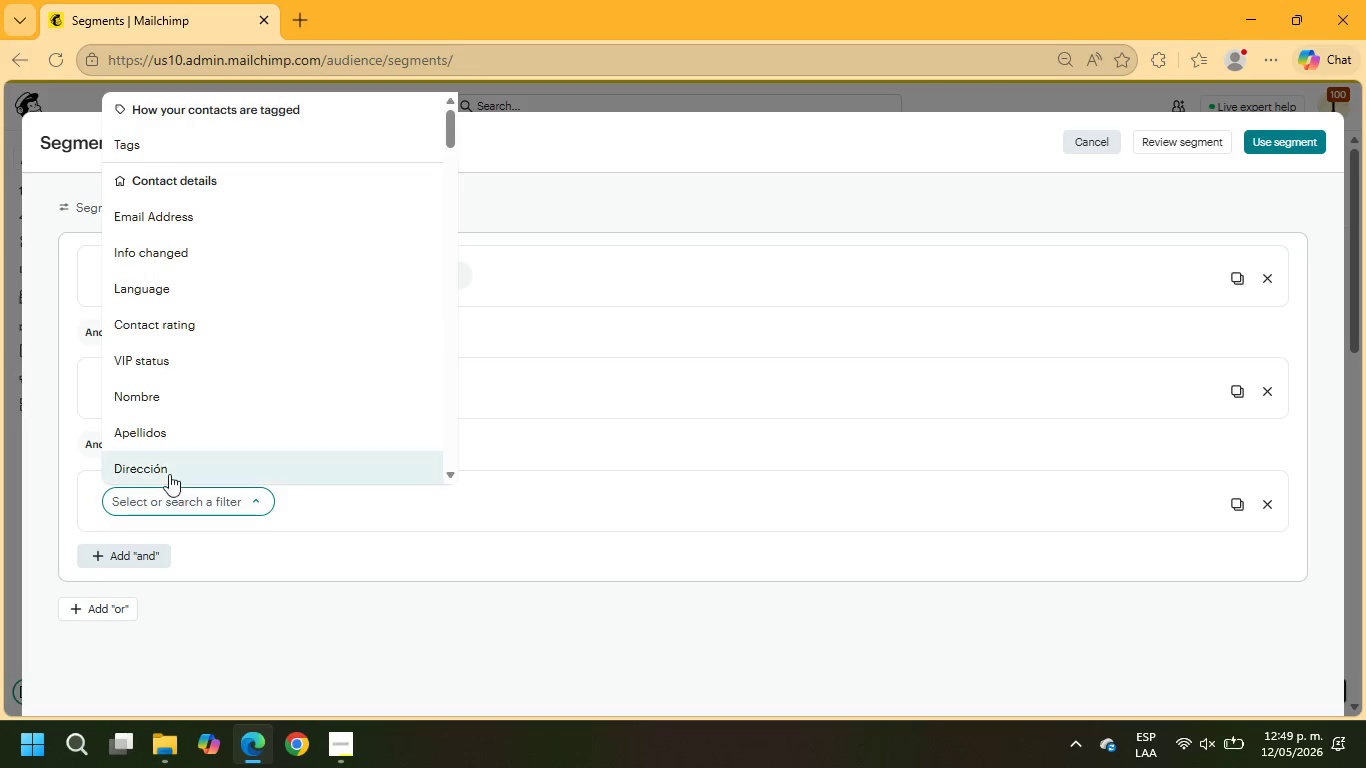 
scroll: coordinate [227, 377], scroll_direction: down, amount: 32.0
 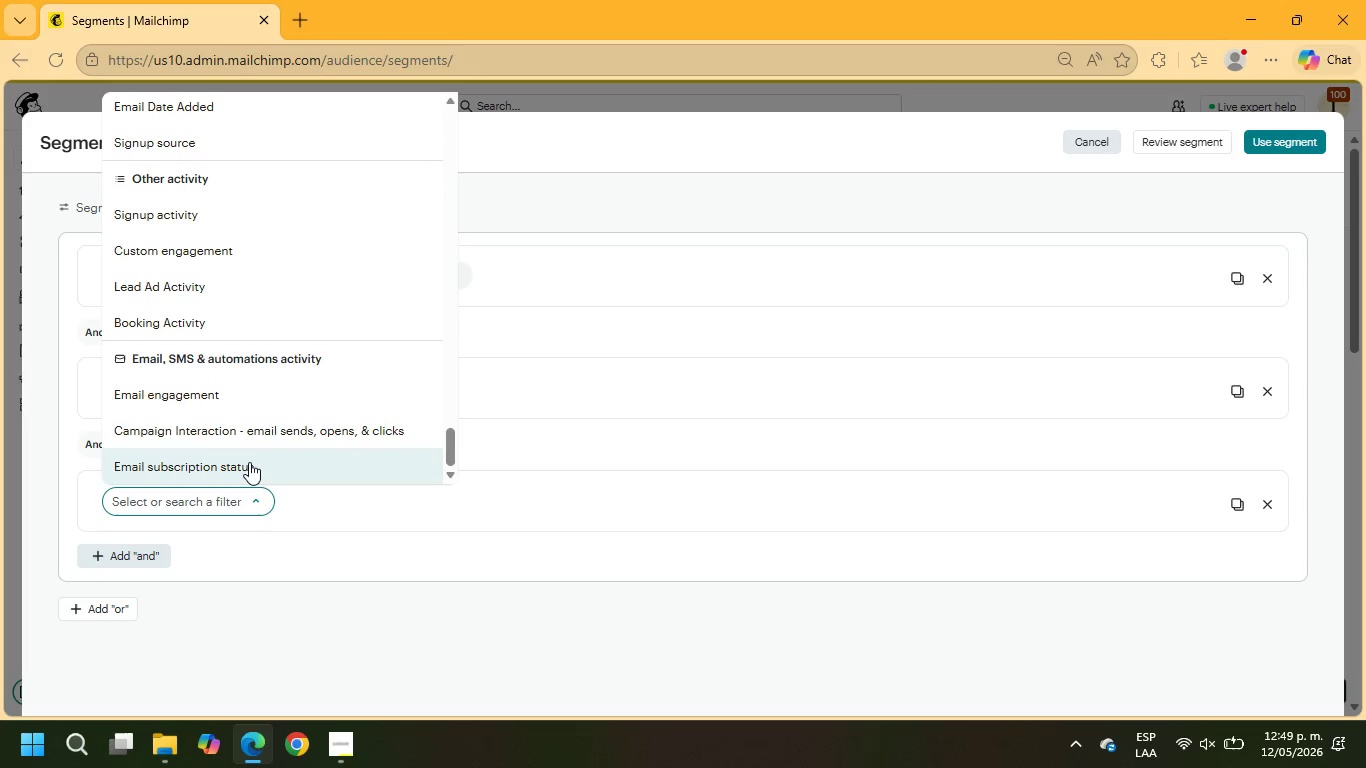 
left_click([249, 463])
 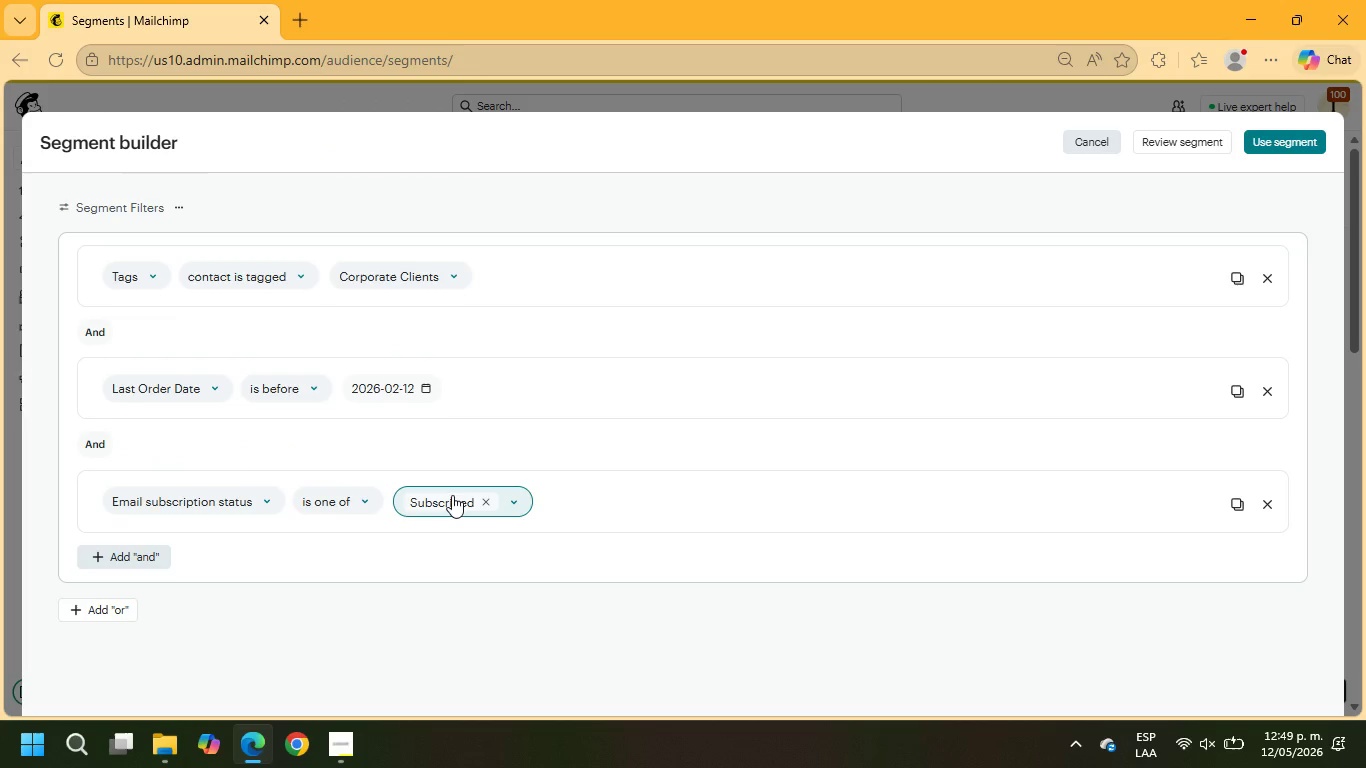 
left_click([359, 492])
 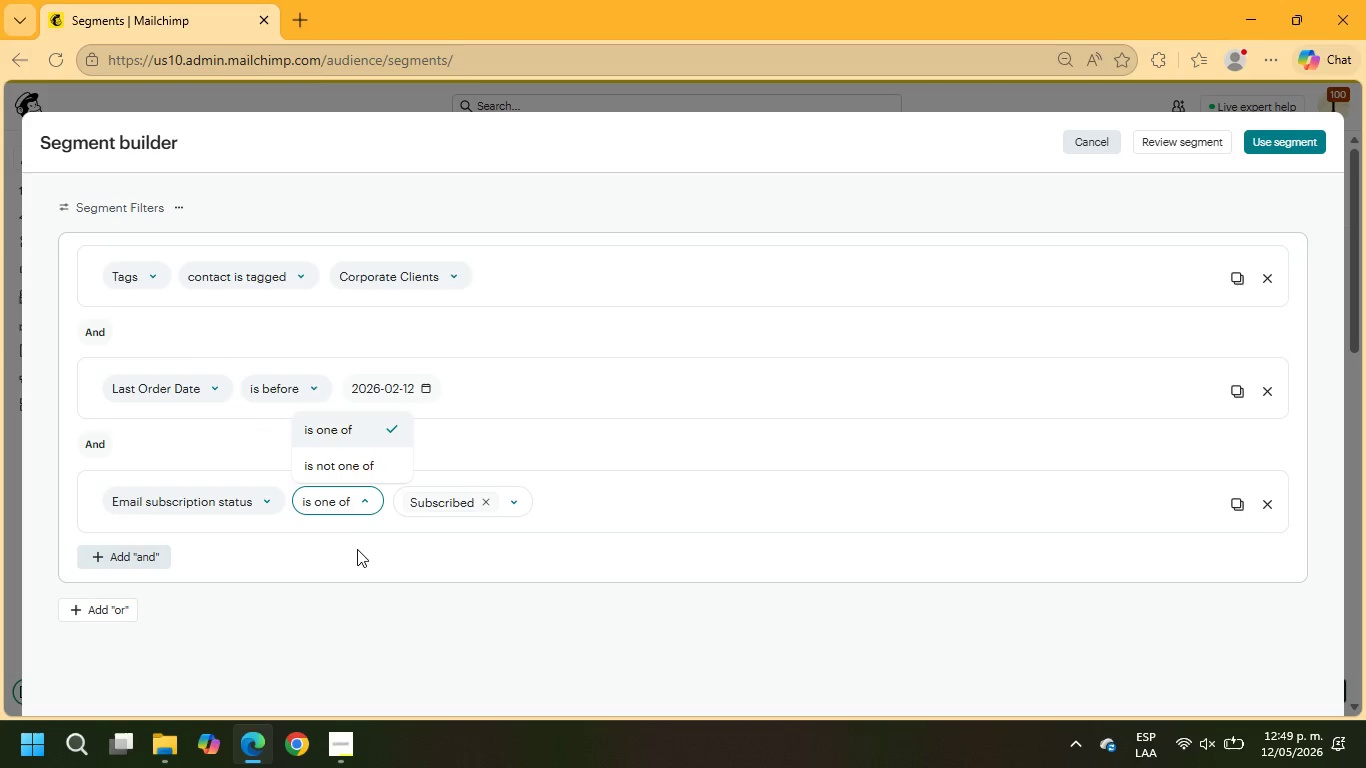 
left_click([357, 554])
 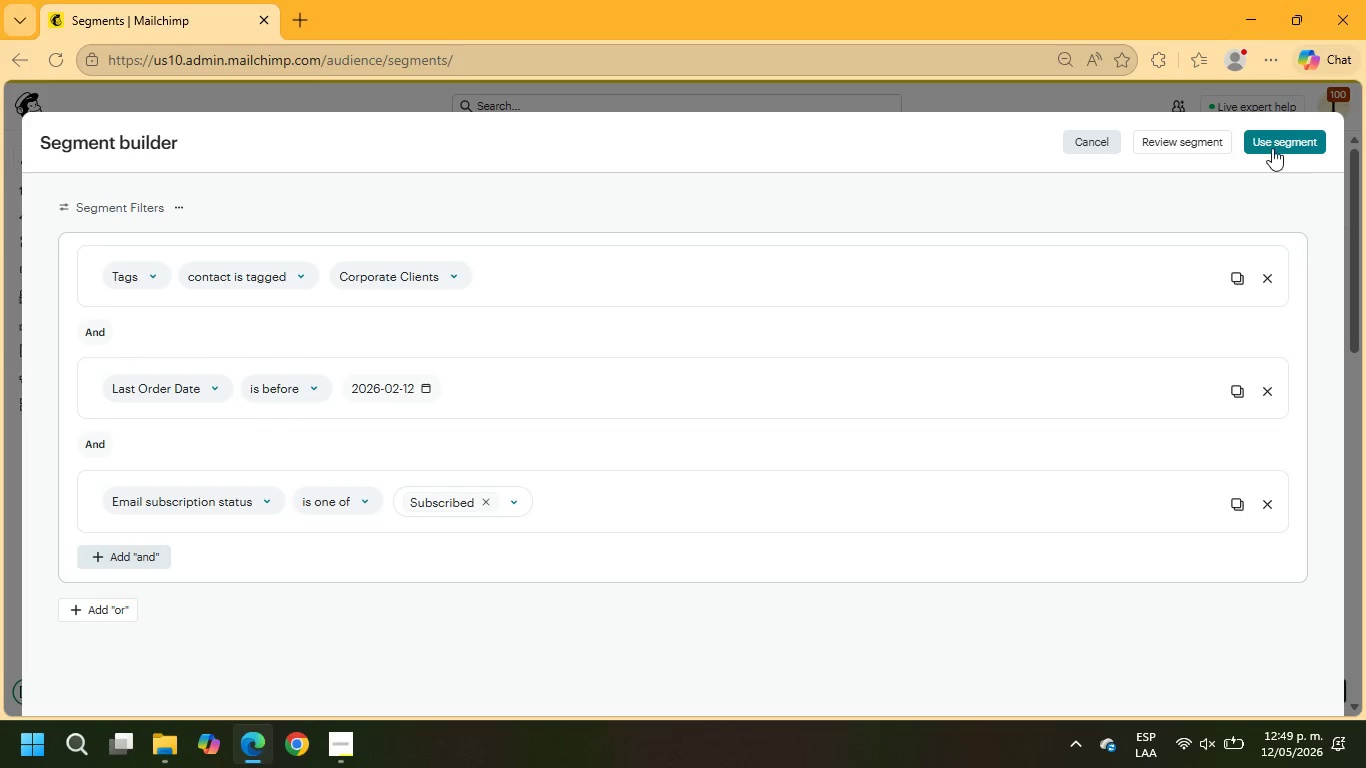 
left_click([1273, 147])
 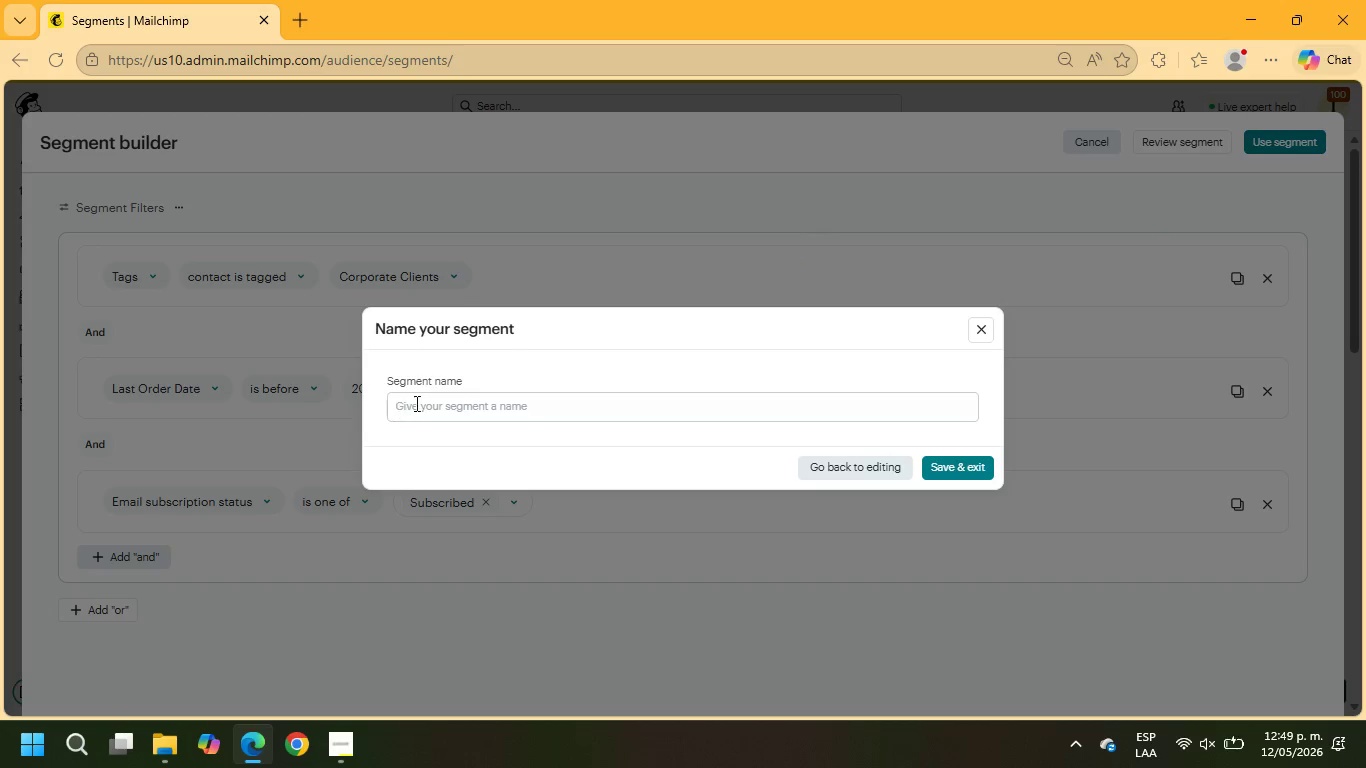 
type(Dormant Corporta)
key(Backspace)
key(Backspace)
type(ate client)
key(Backspace)
key(Backspace)
key(Backspace)
key(Backspace)
key(Backspace)
key(Backspace)
key(Backspace)
type(C)
key(Backspace)
type( Clients)
 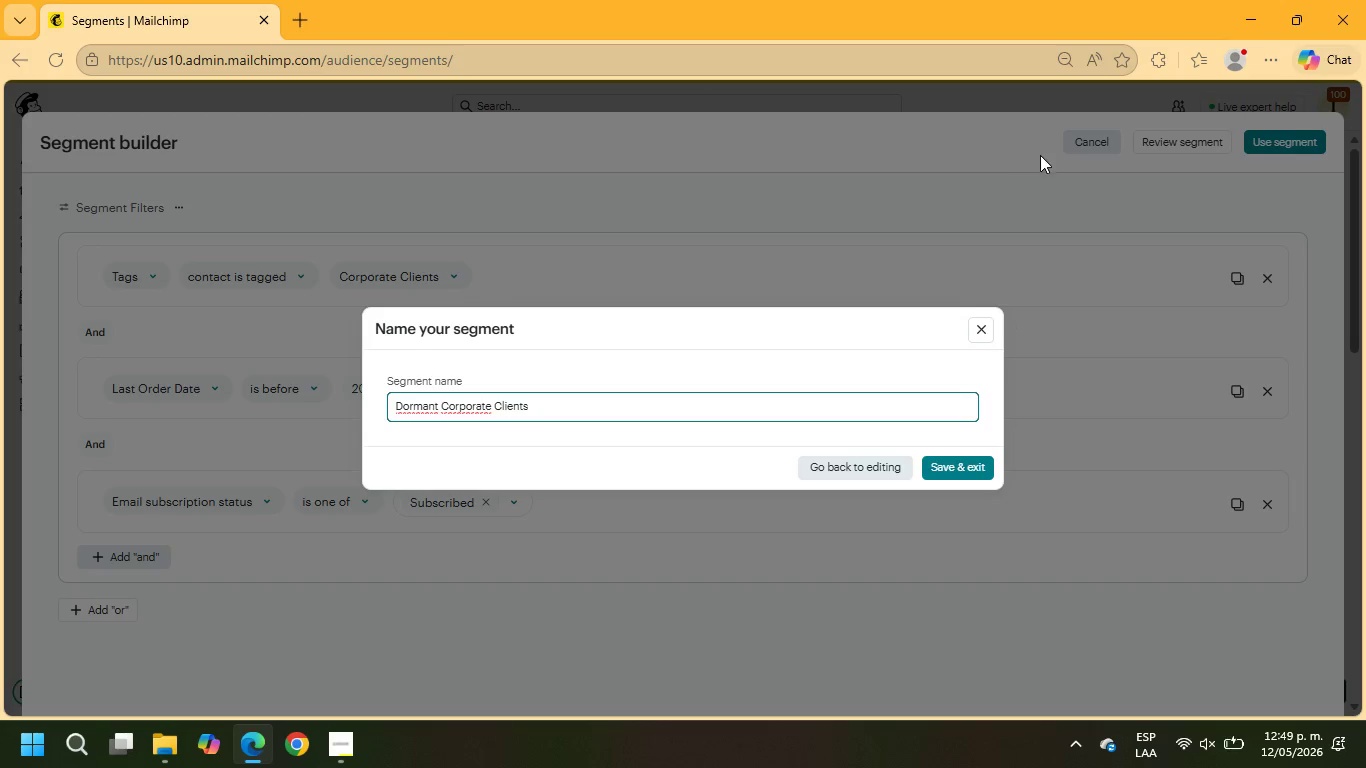 
left_click([944, 459])
 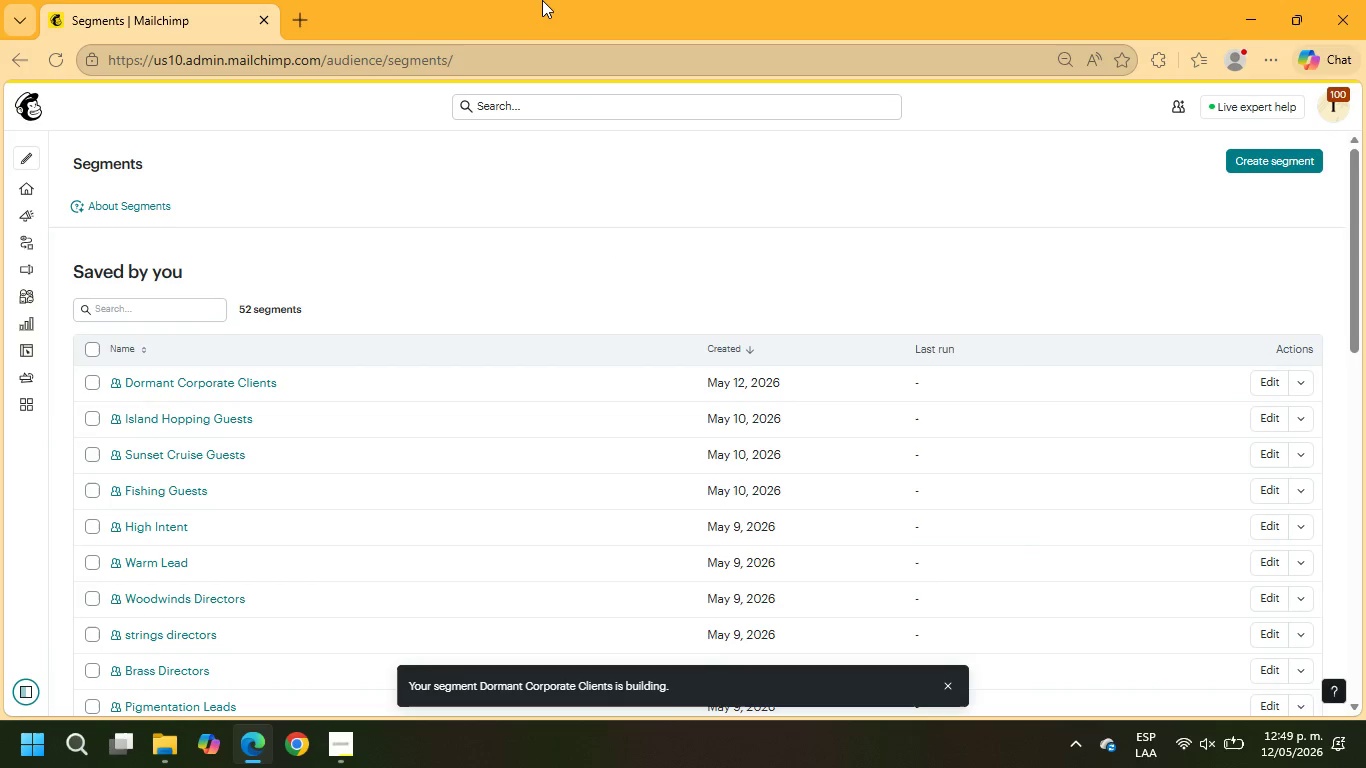 
wait(9.88)
 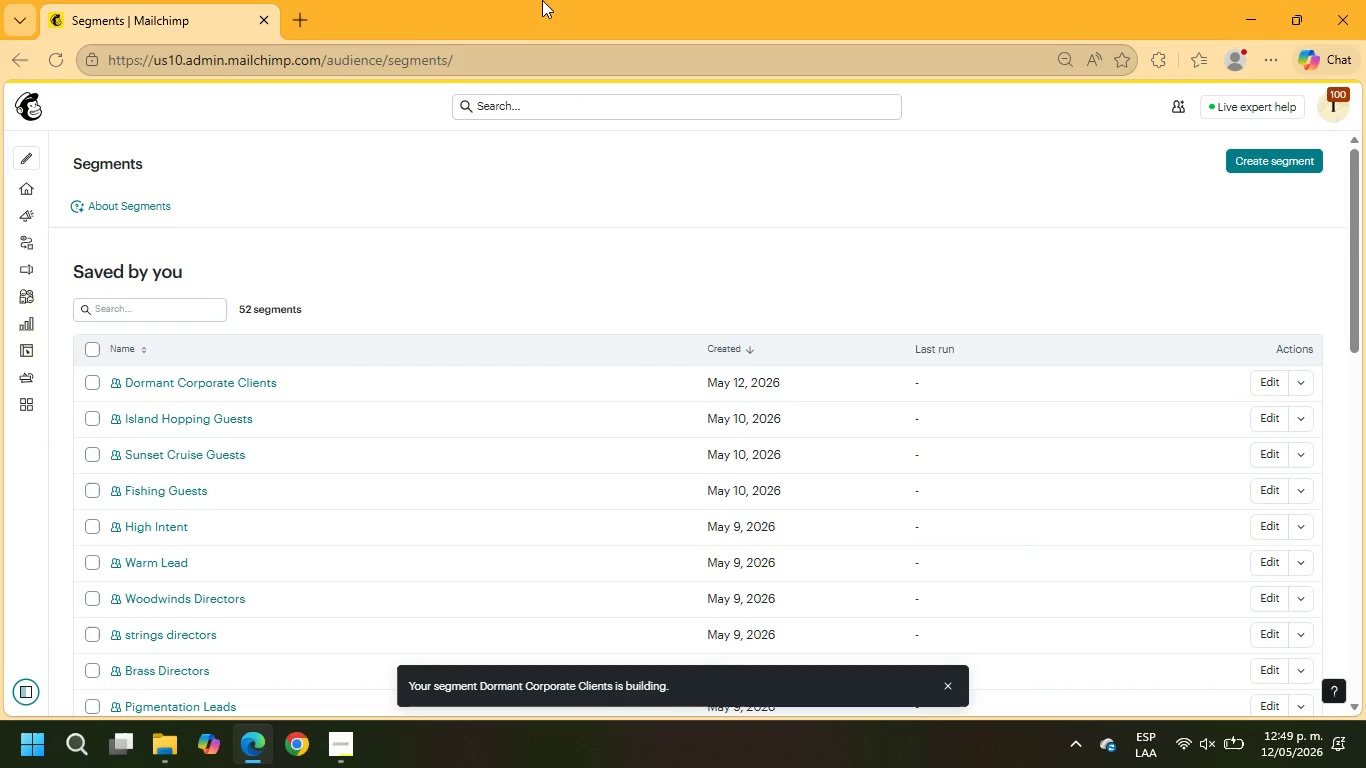 
left_click([67, 247])
 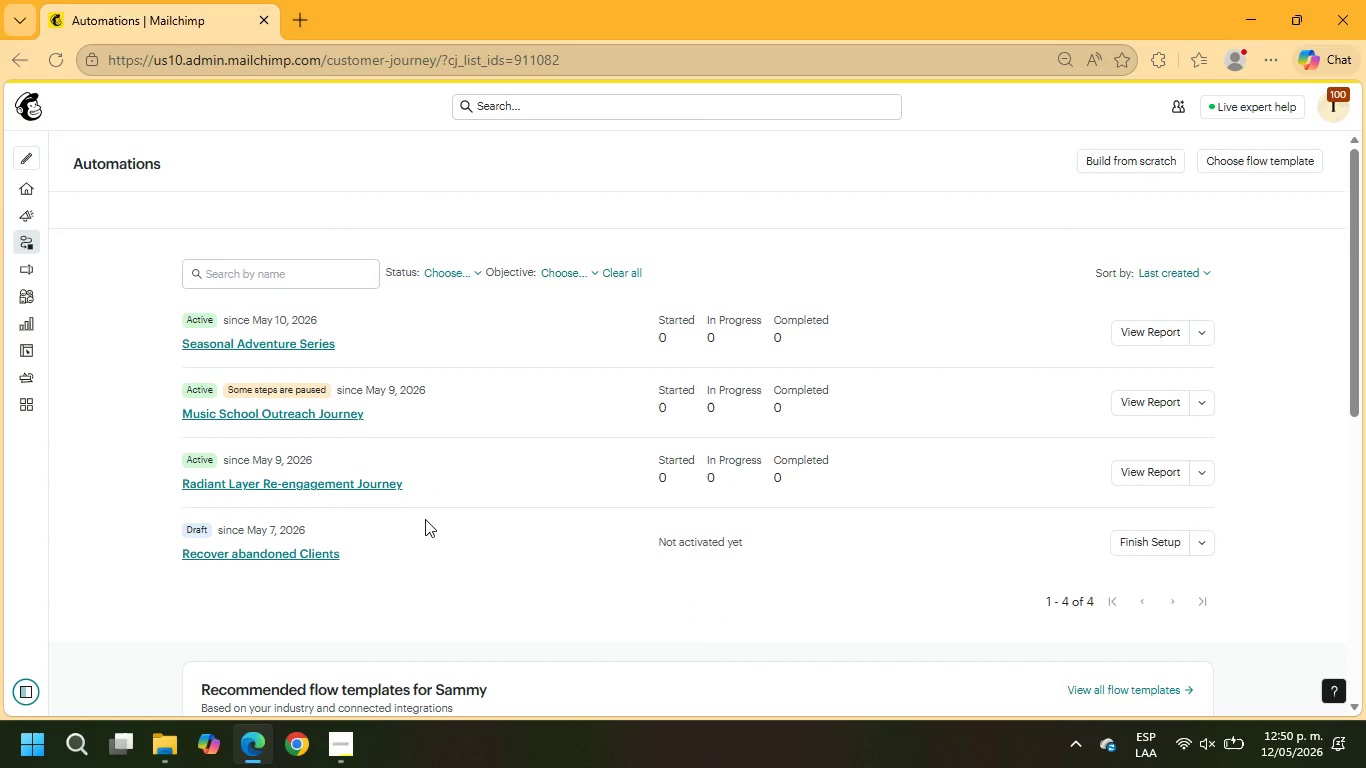 
wait(19.59)
 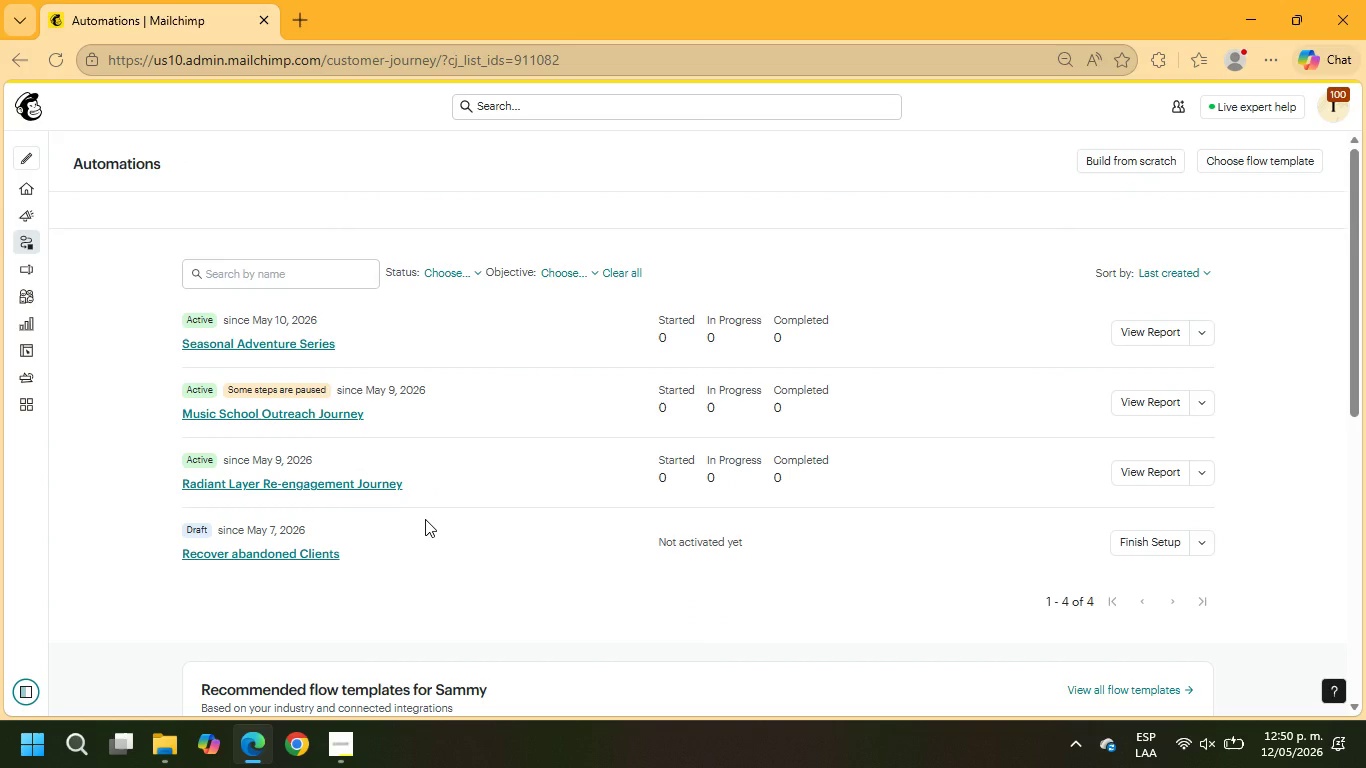 
left_click([1155, 158])
 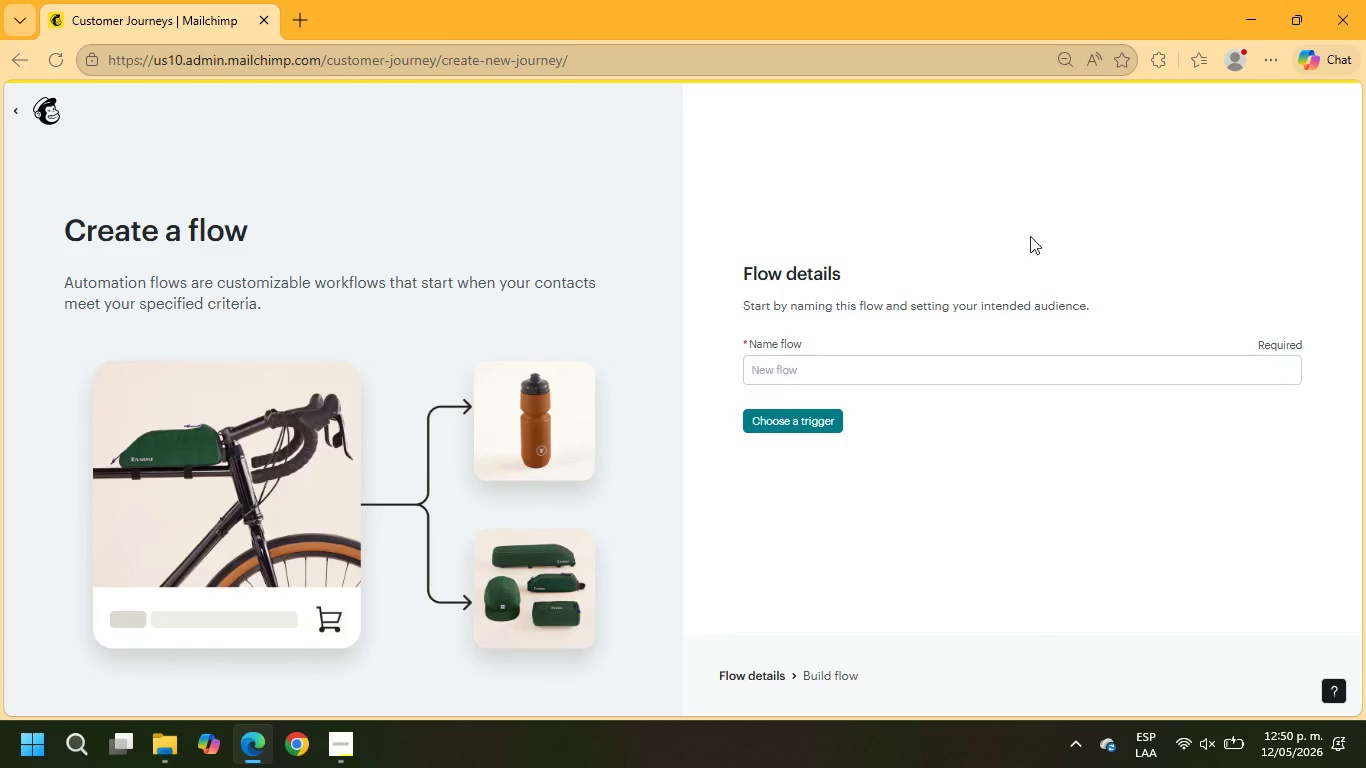 
left_click([859, 374])
 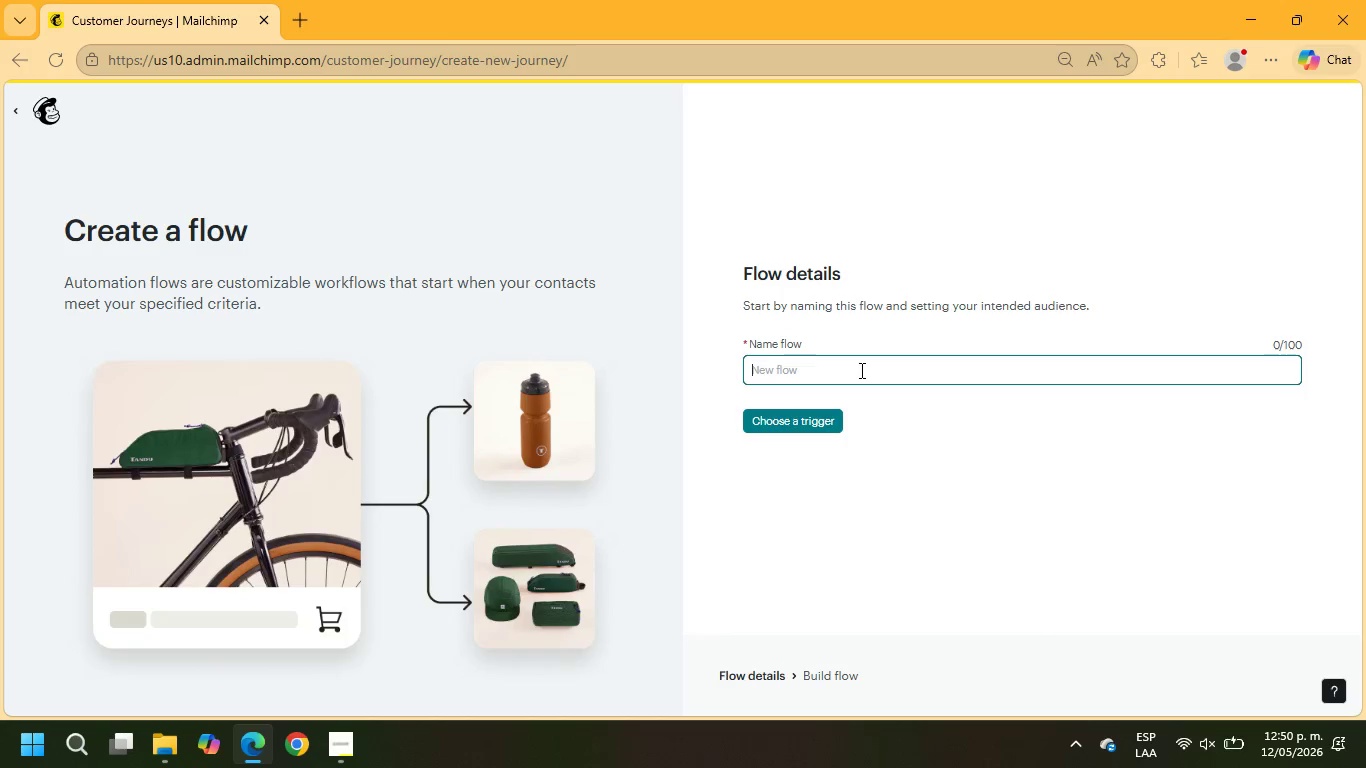 
type(Sweet corporate connection Journey)
 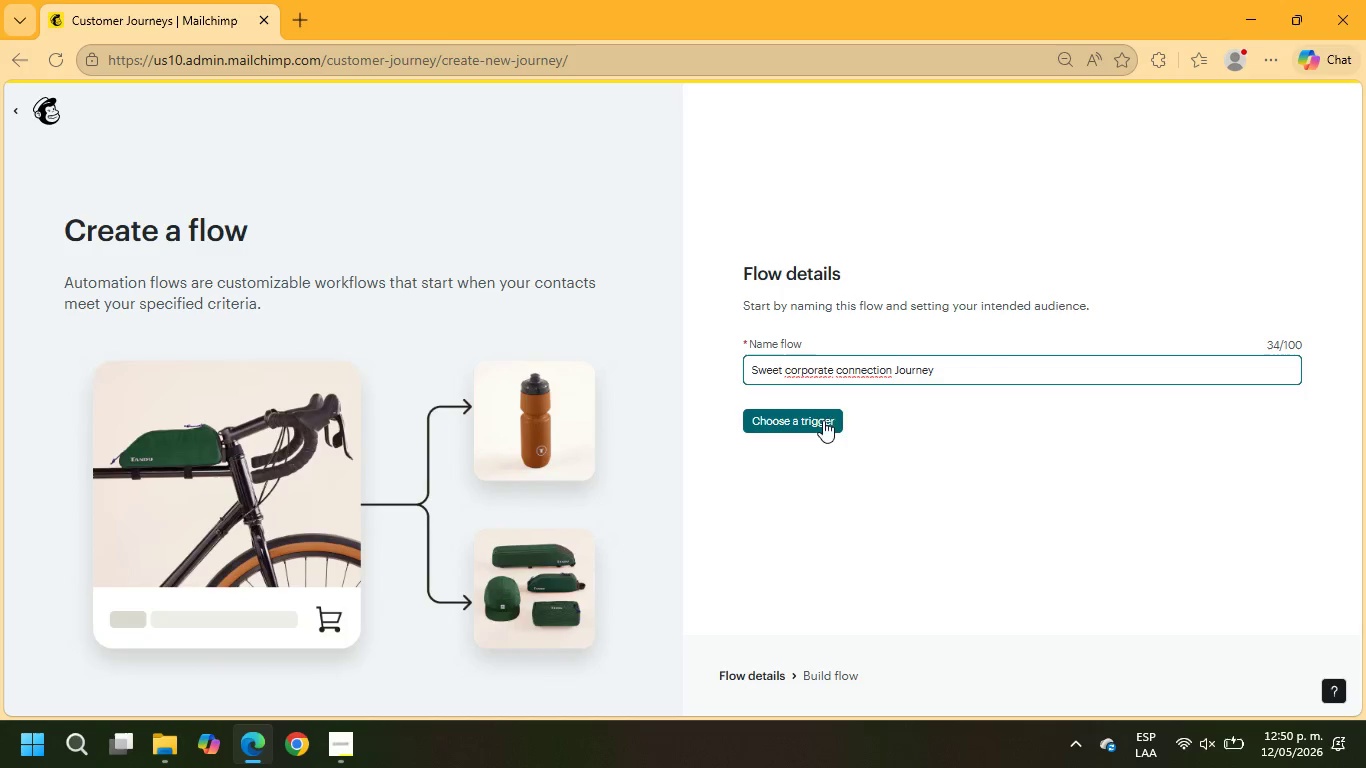 
left_click([789, 365])
 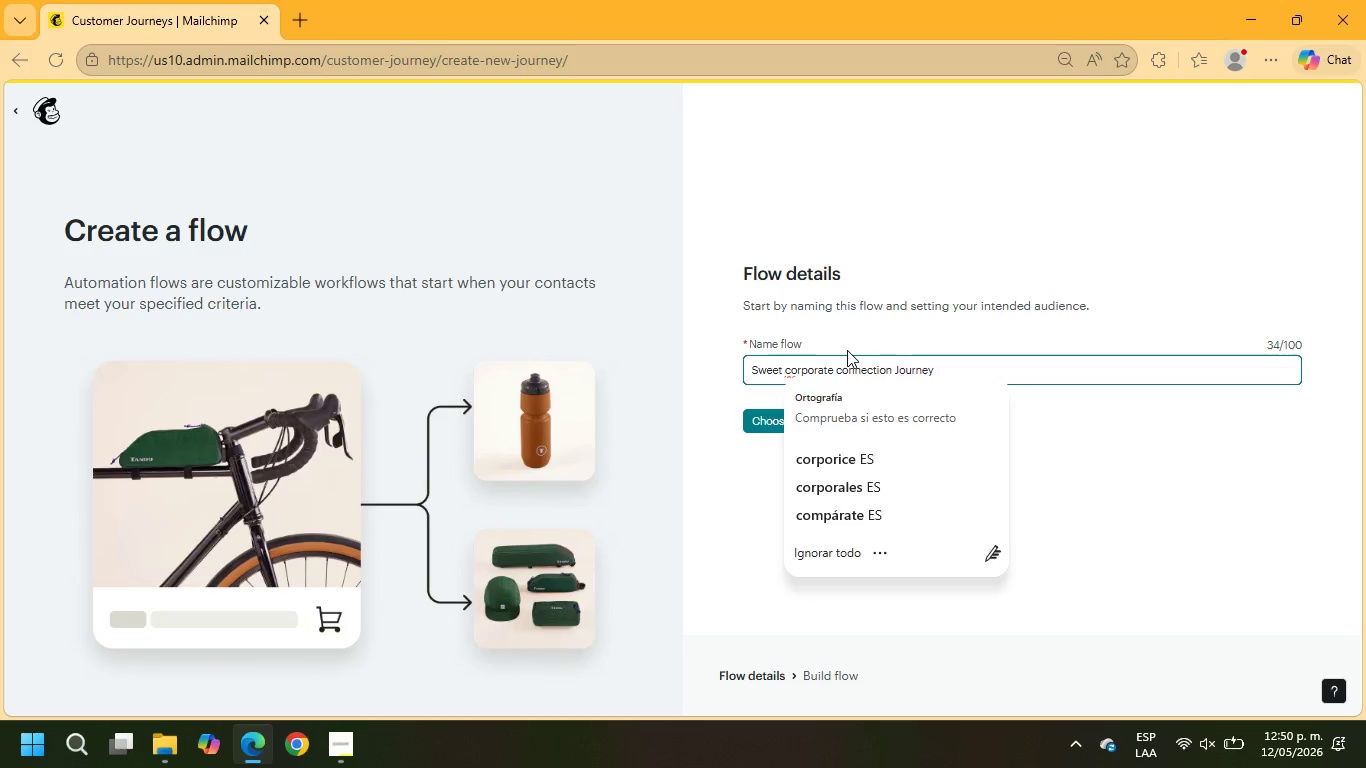 
key(Backspace)
 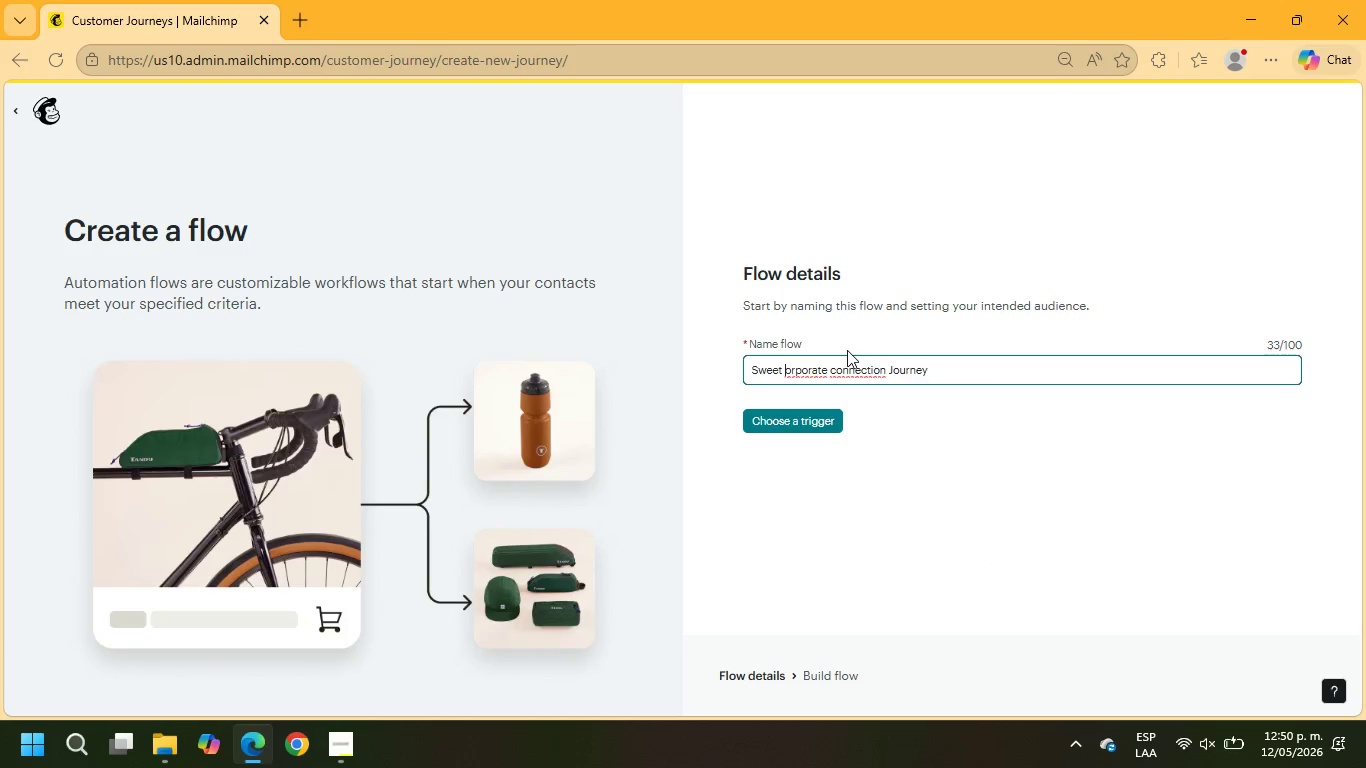 
key(Shift+ShiftRight)
 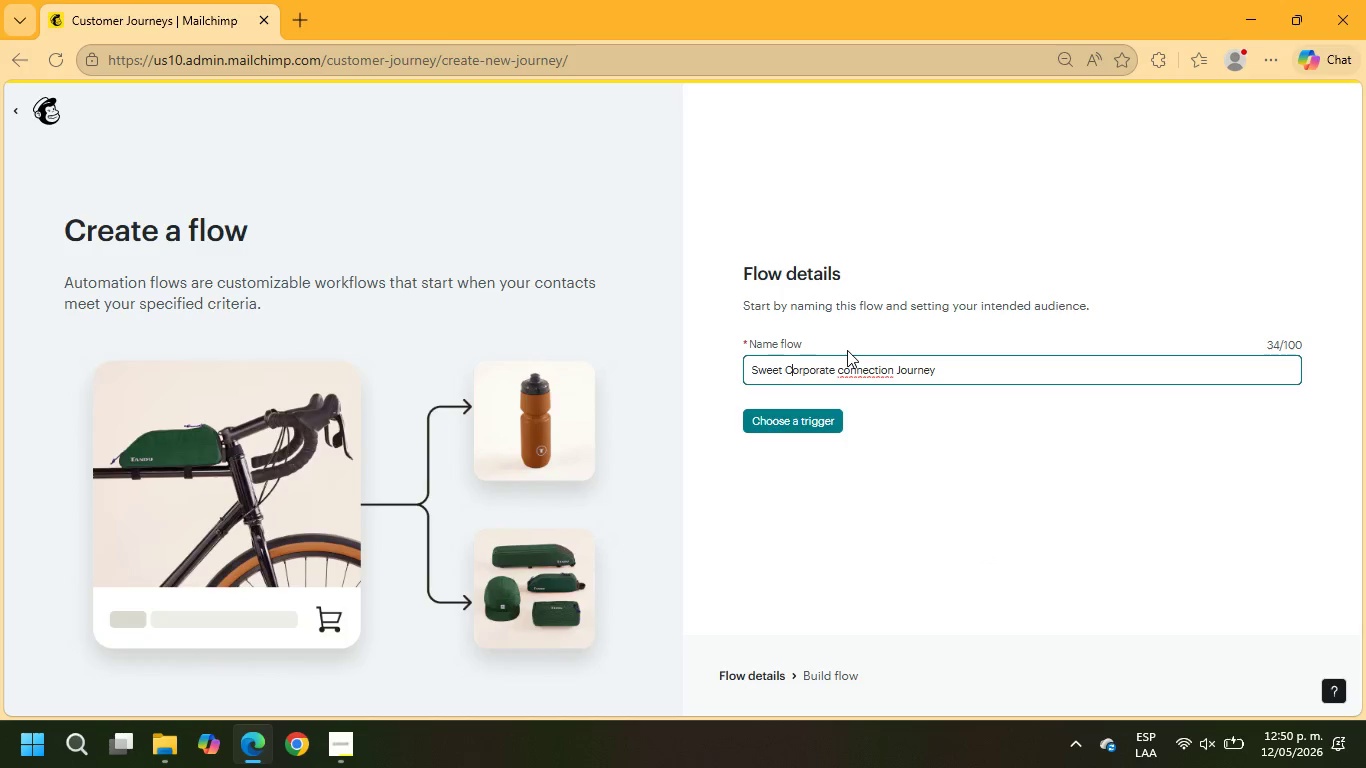 
key(Shift+C)
 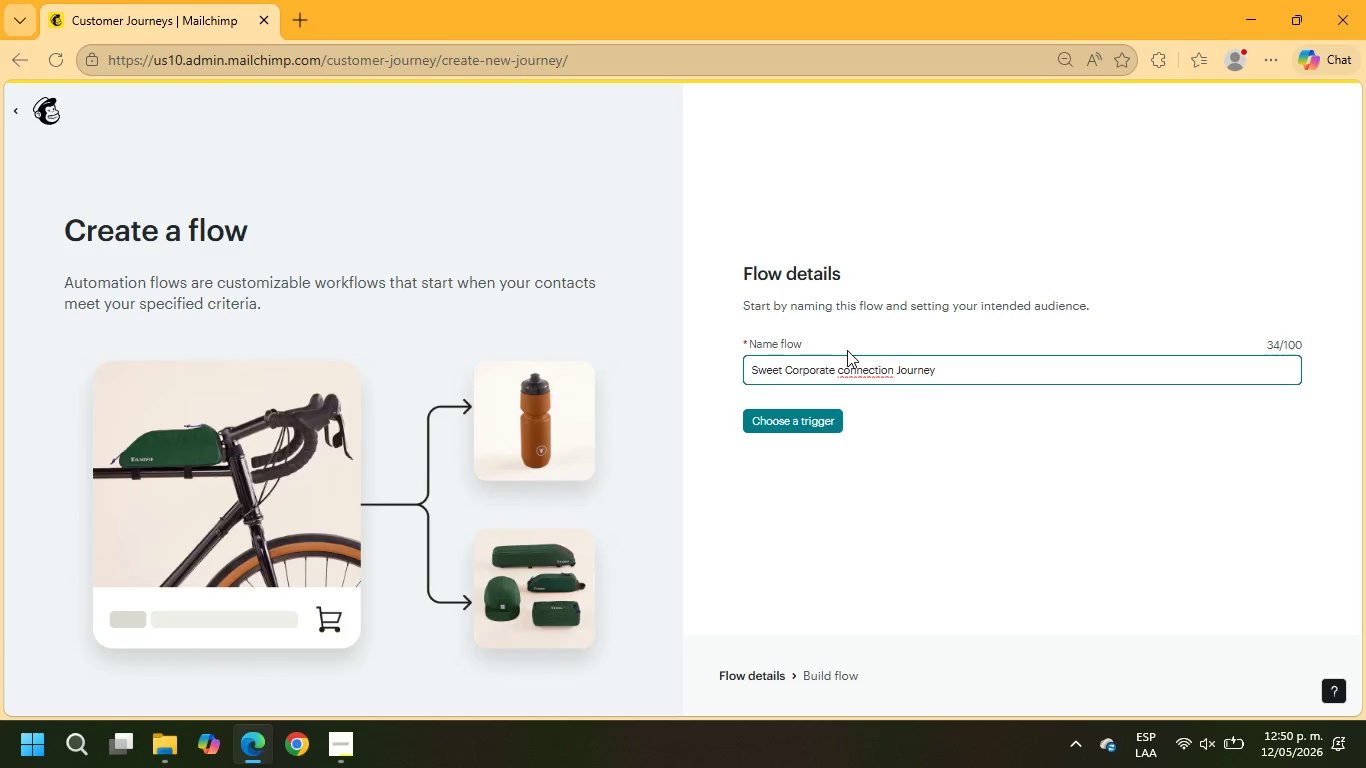 
hold_key(key=ArrowRight, duration=0.64)
 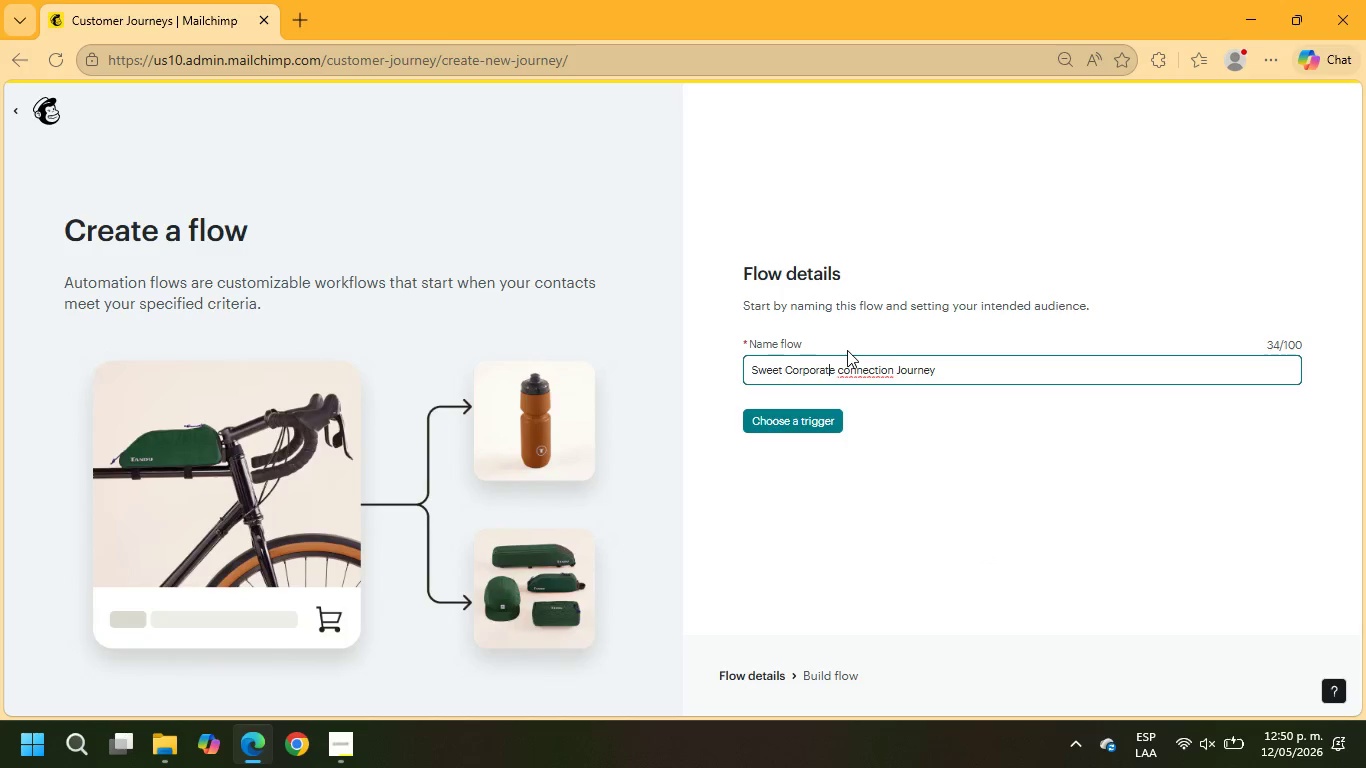 
key(ArrowRight)
 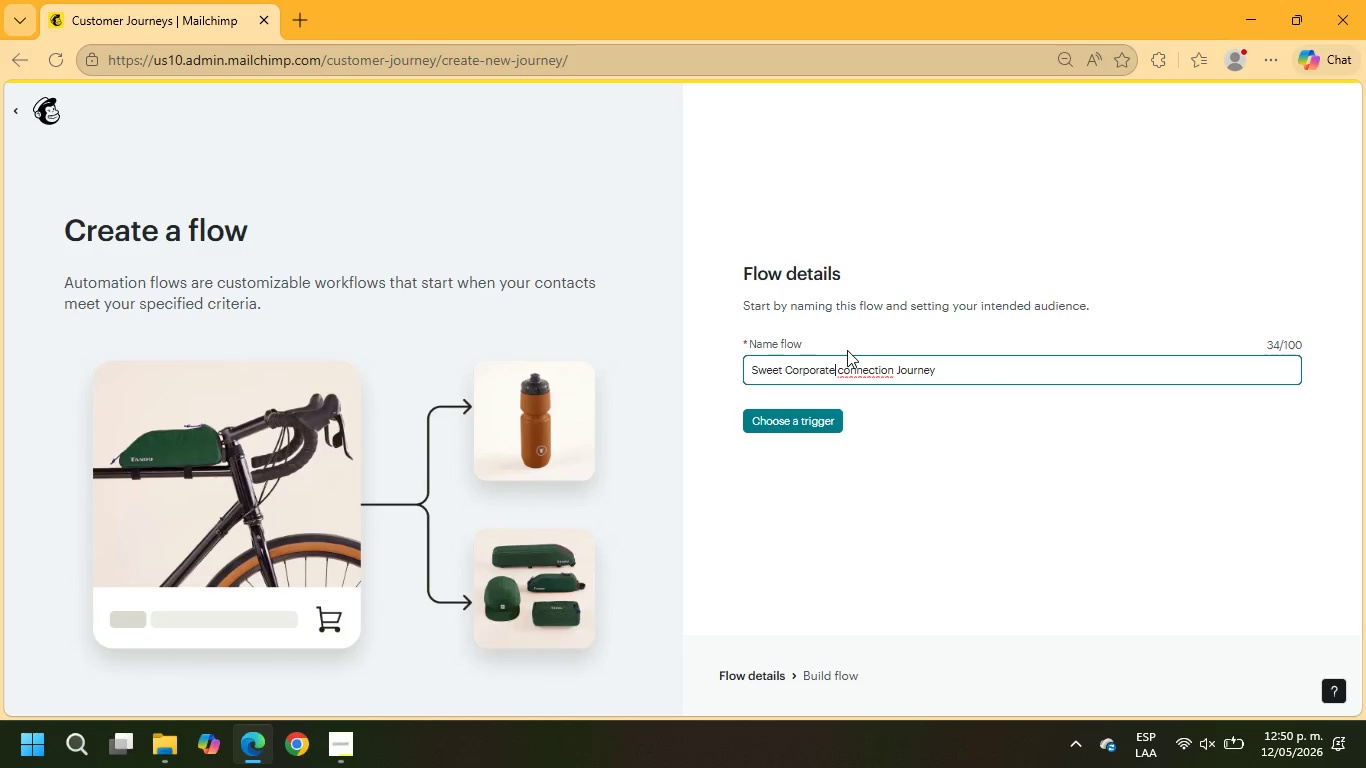 
key(ArrowRight)
 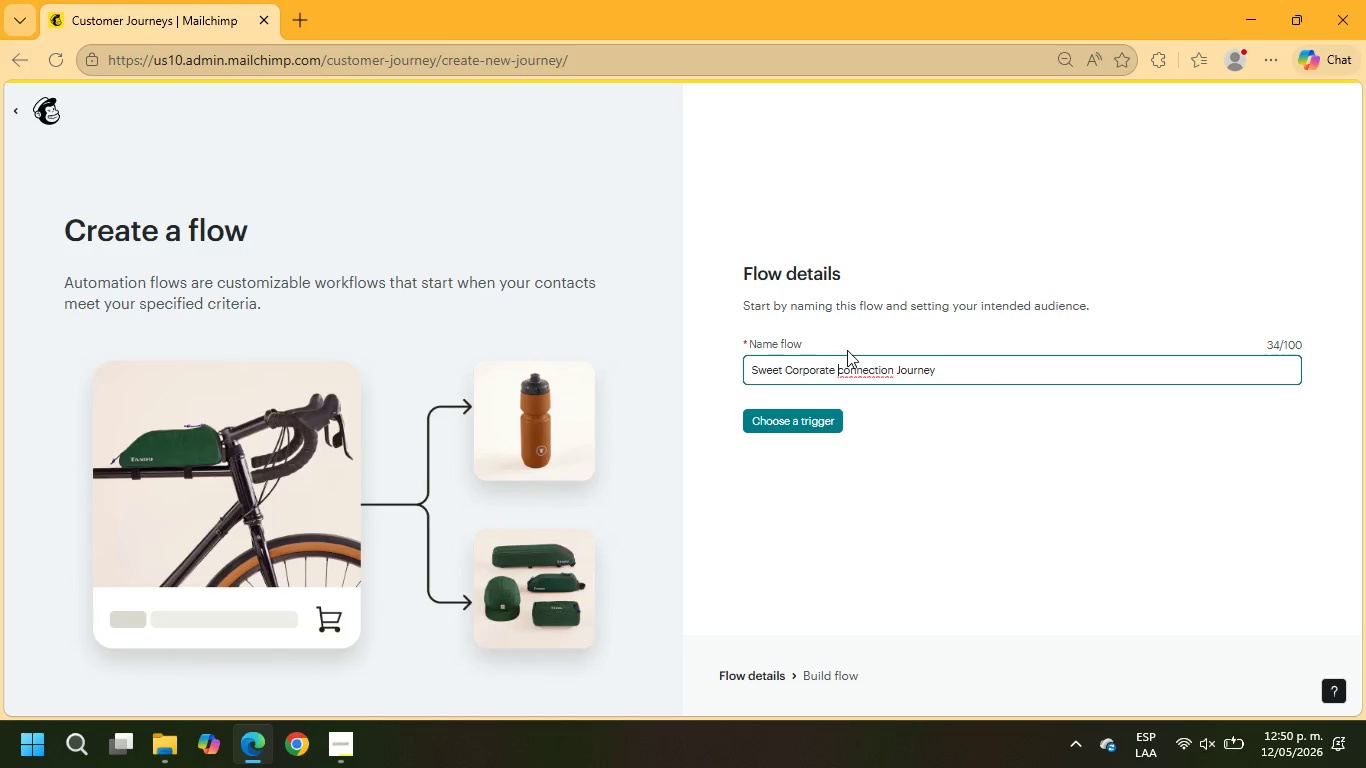 
key(ArrowRight)
 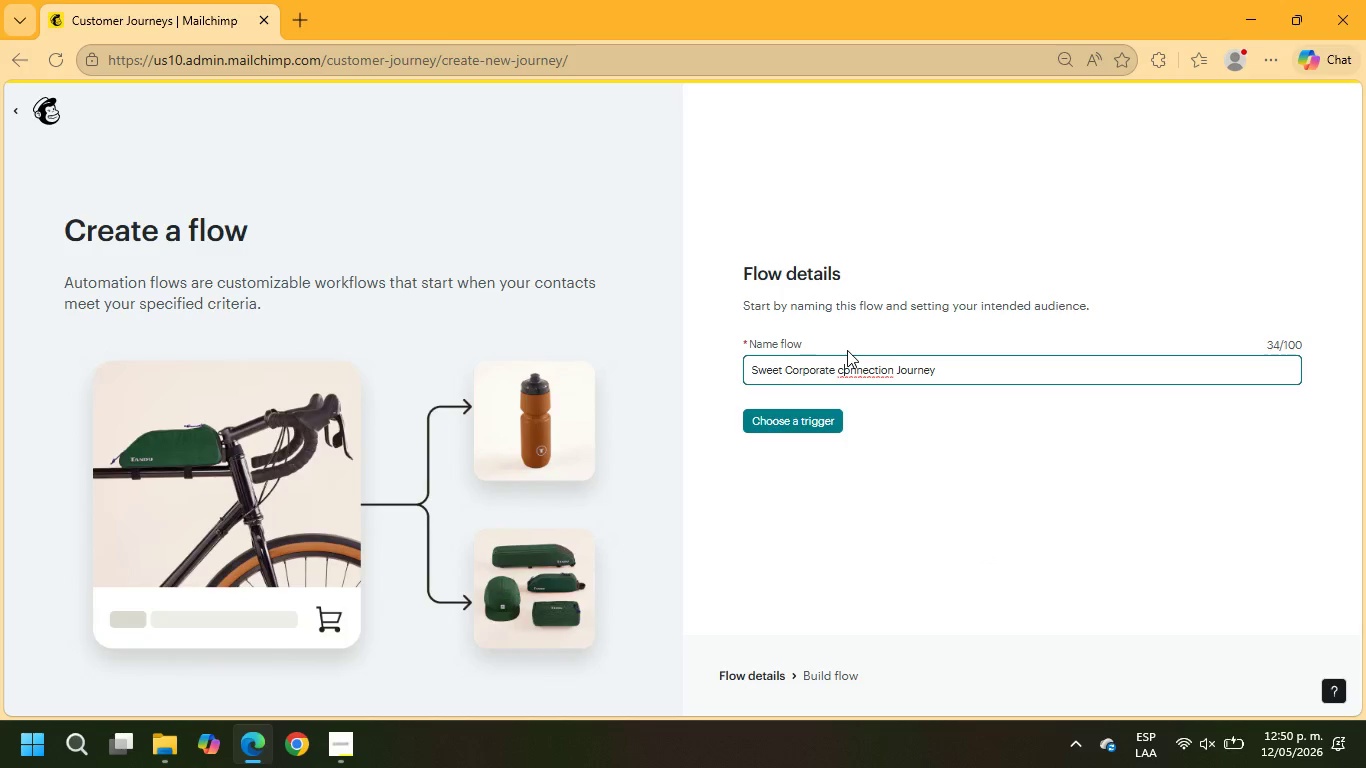 
key(ArrowRight)
 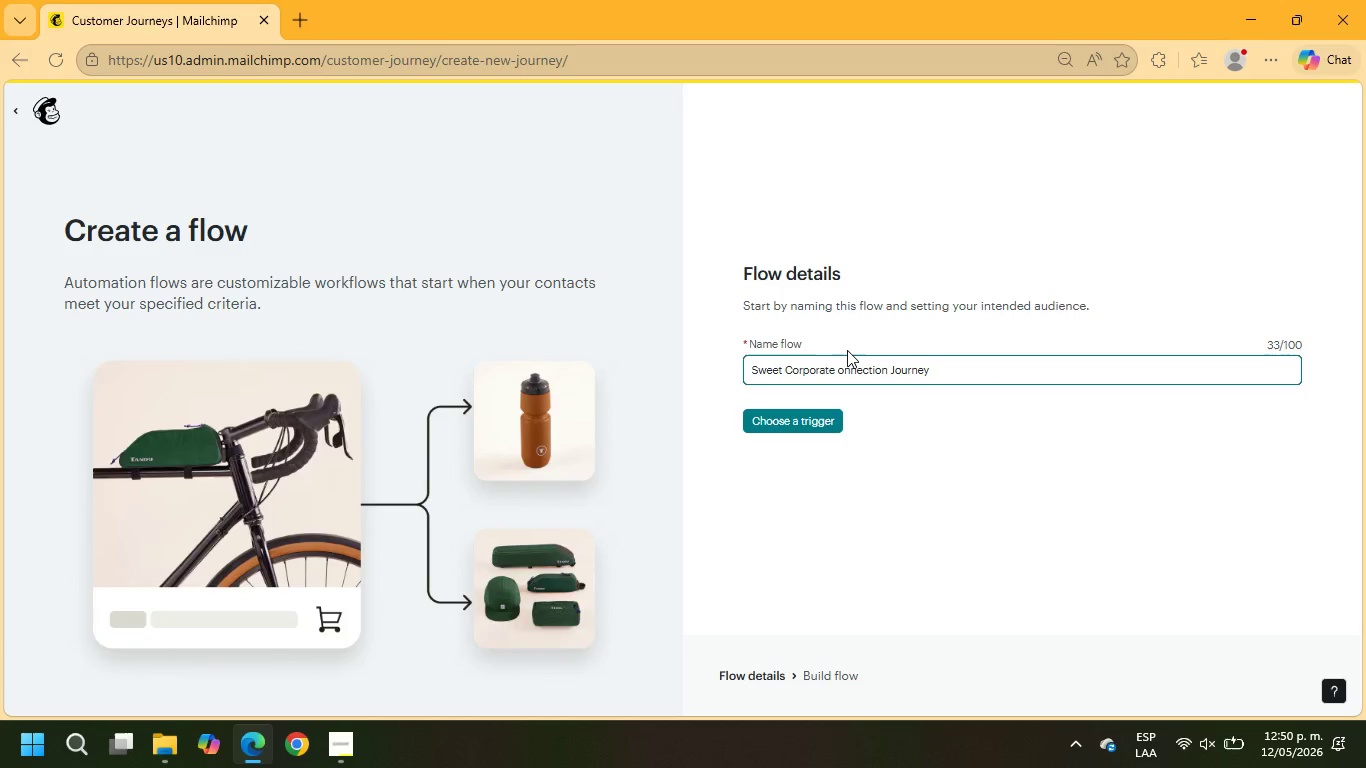 
key(Backspace)
 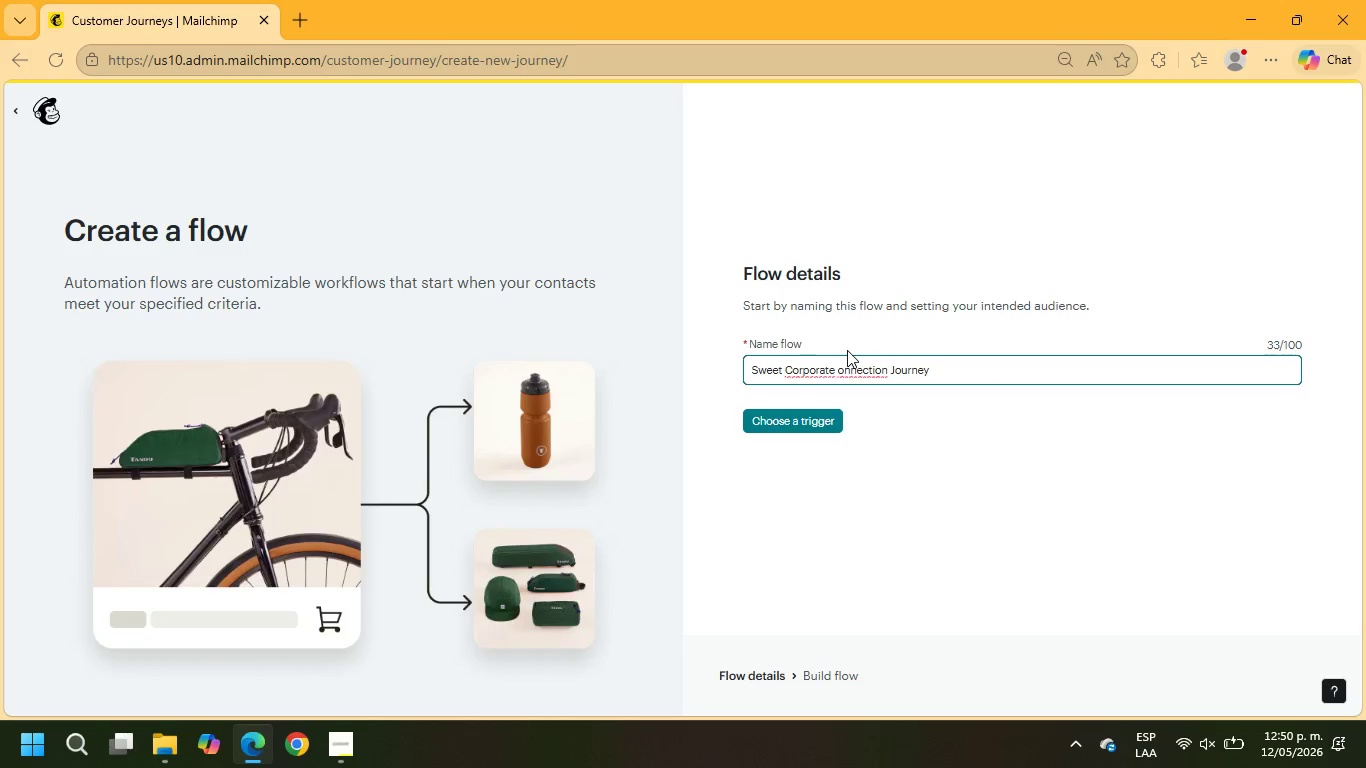 
key(Shift+ShiftRight)
 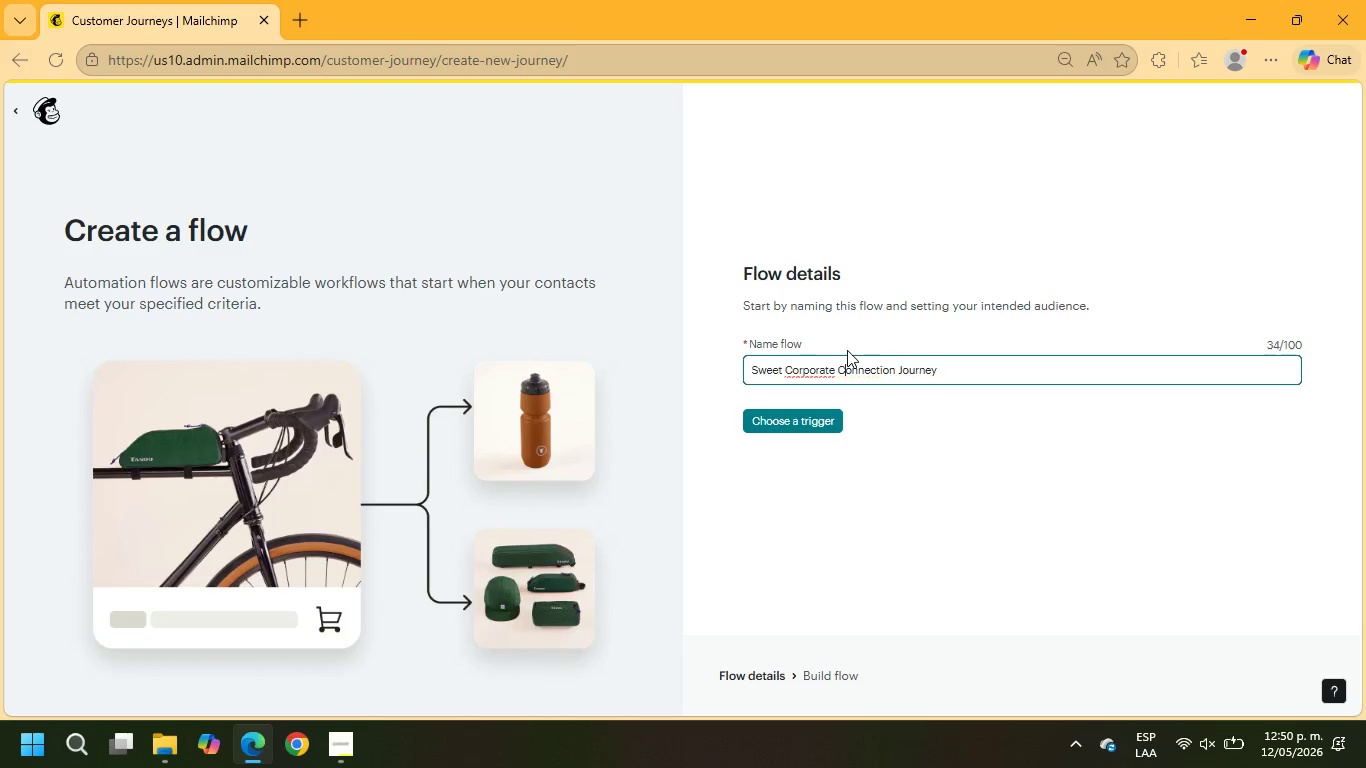 
key(Shift+C)
 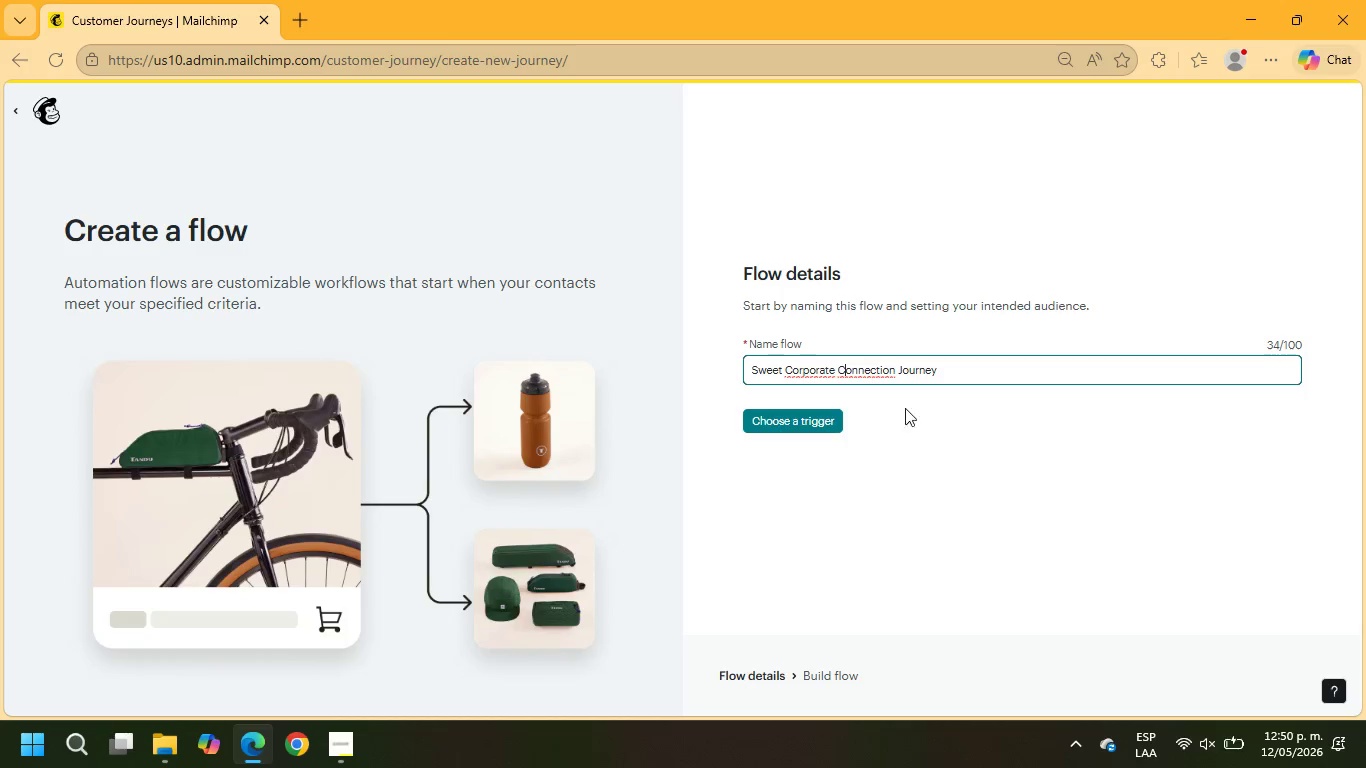 
left_click([799, 408])
 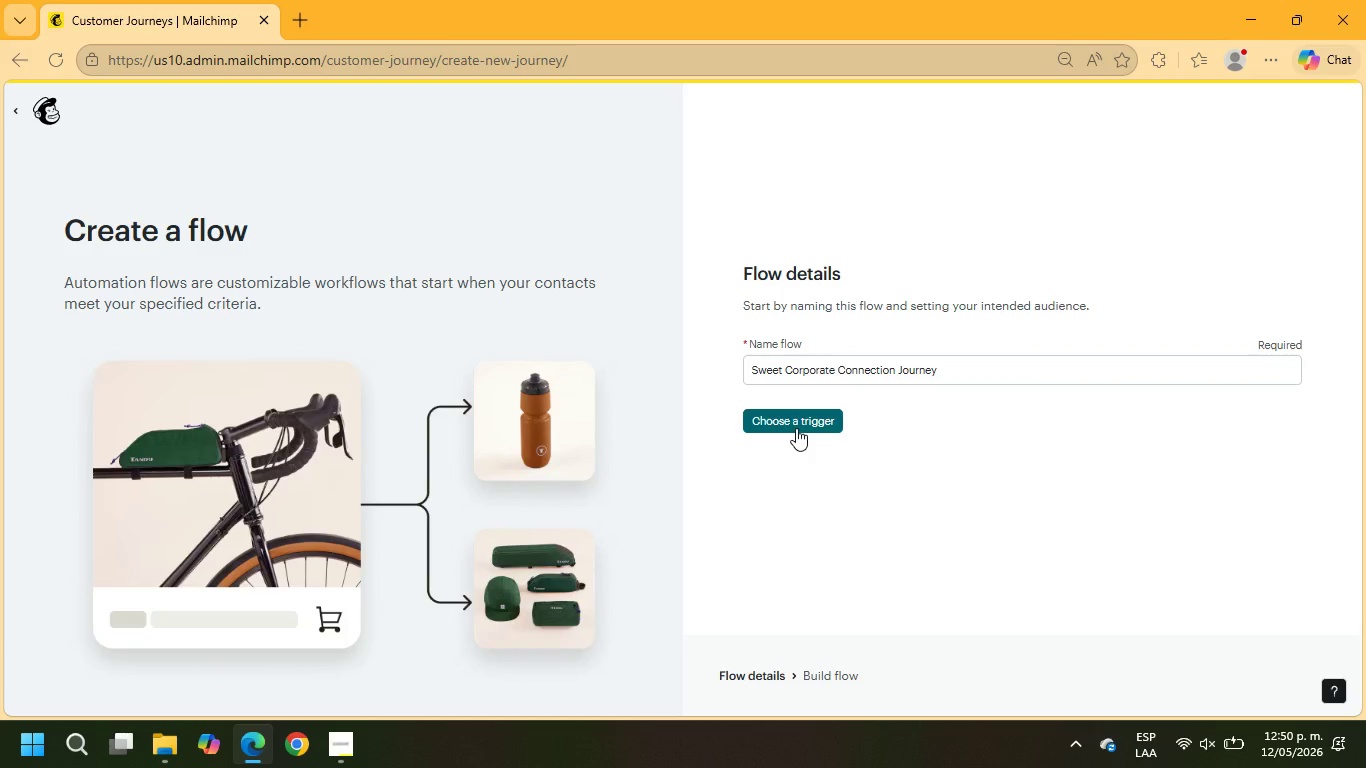 
left_click([796, 428])
 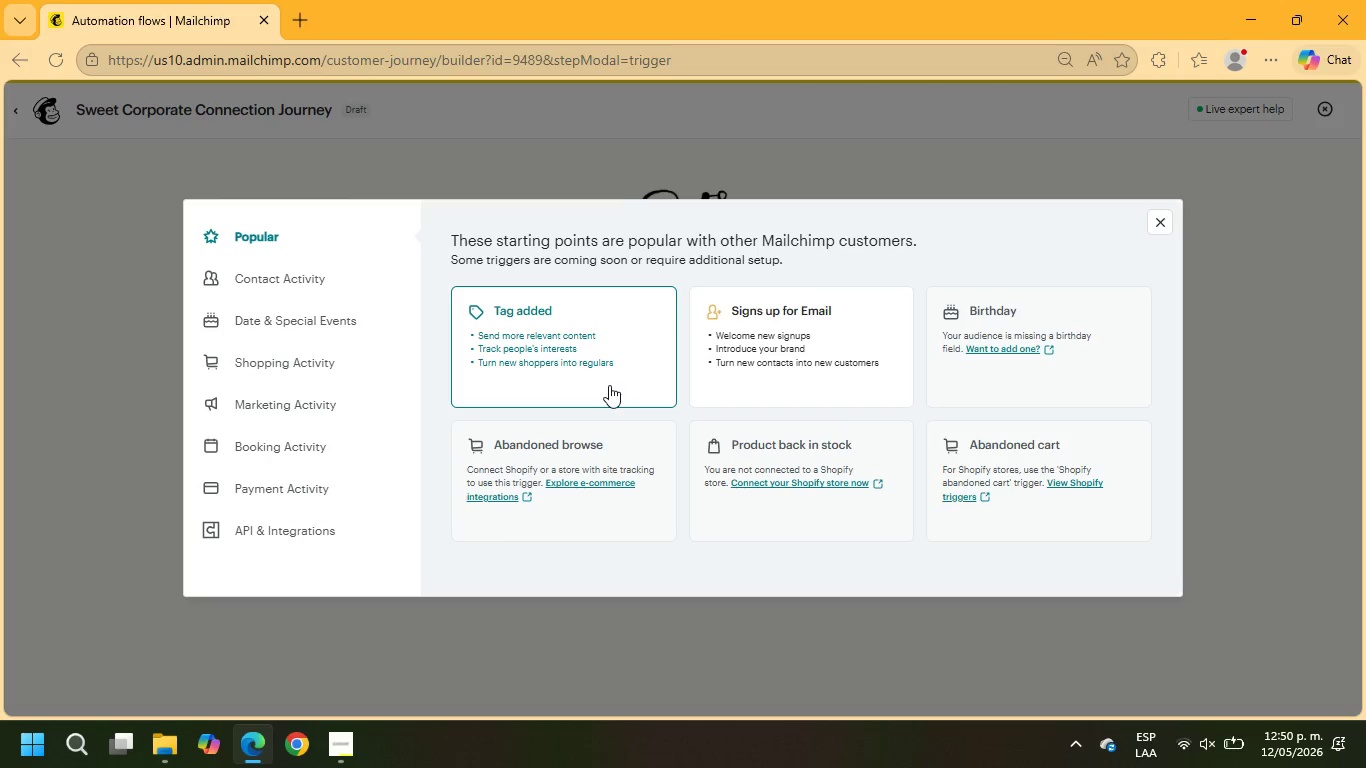 
wait(16.16)
 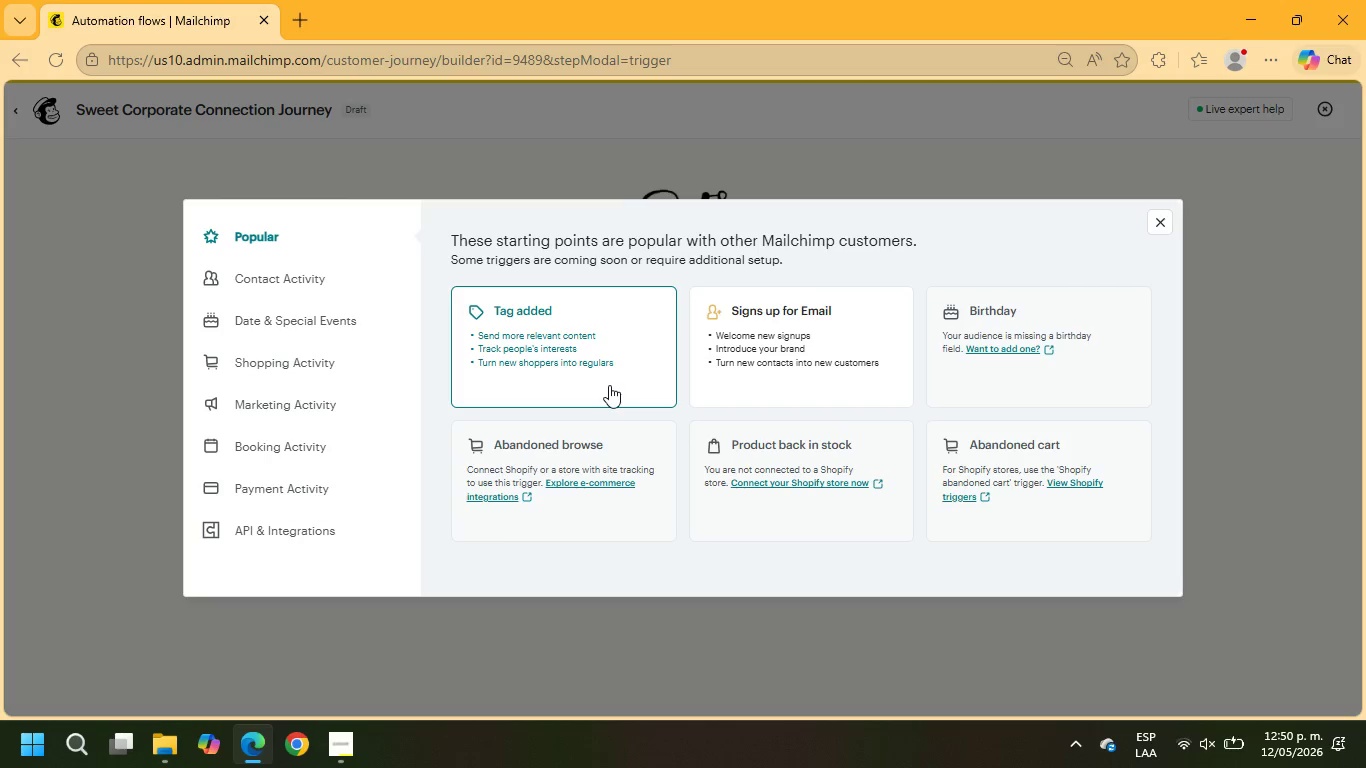 
left_click([607, 371])
 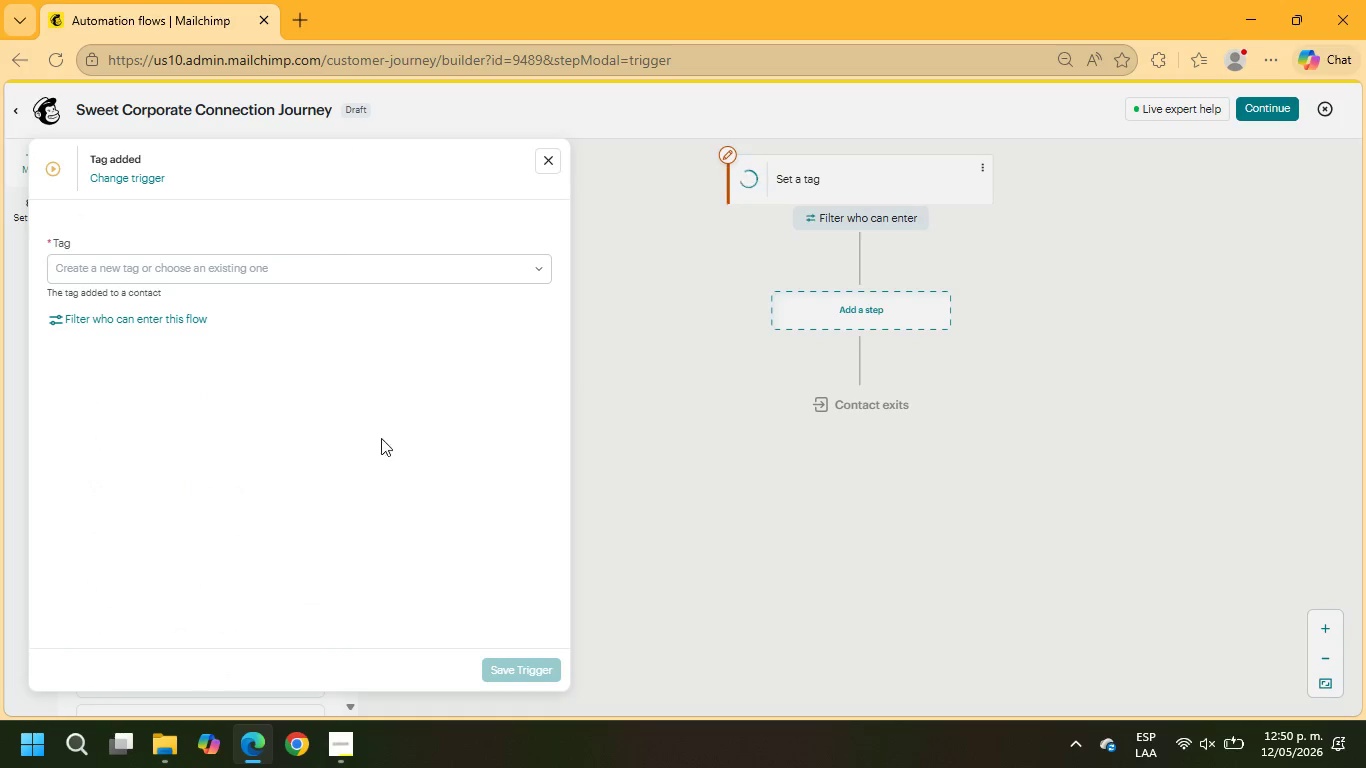 
left_click([152, 274])
 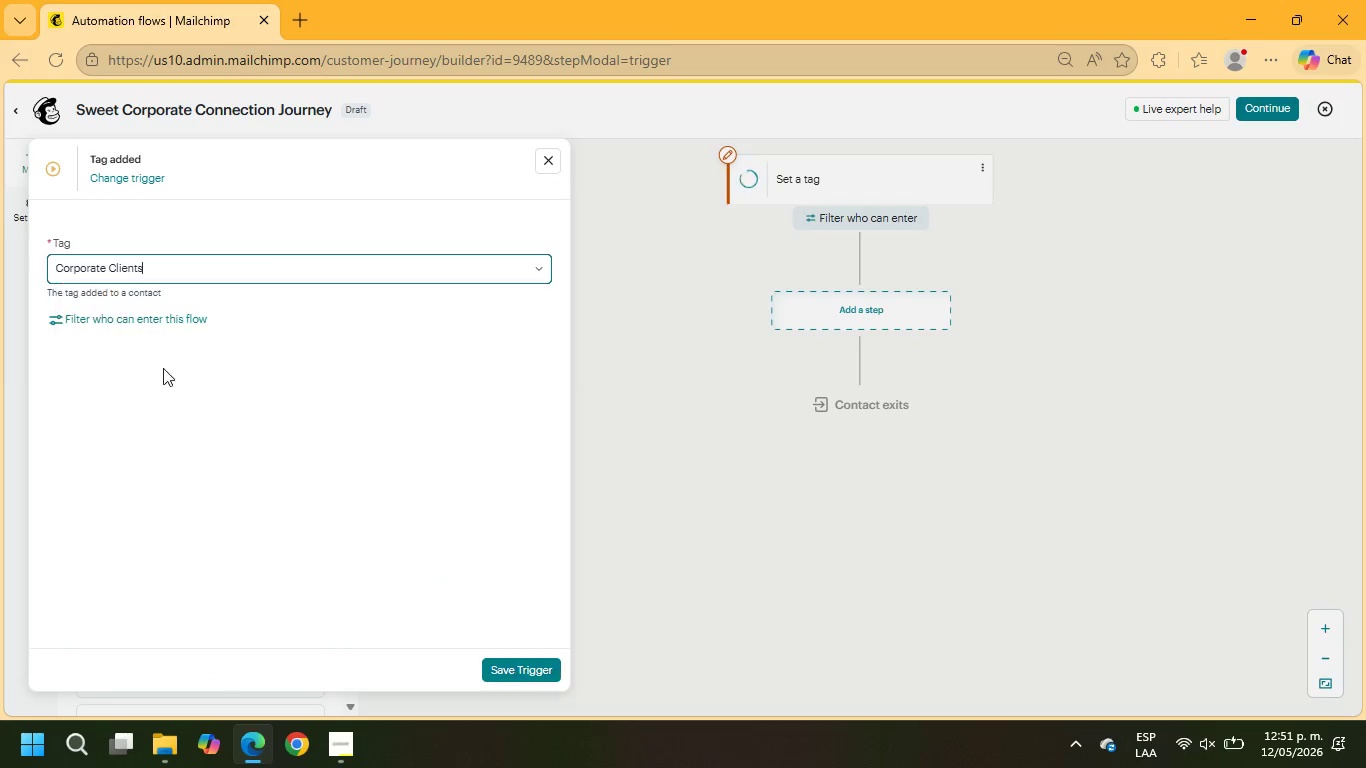 
left_click([532, 679])
 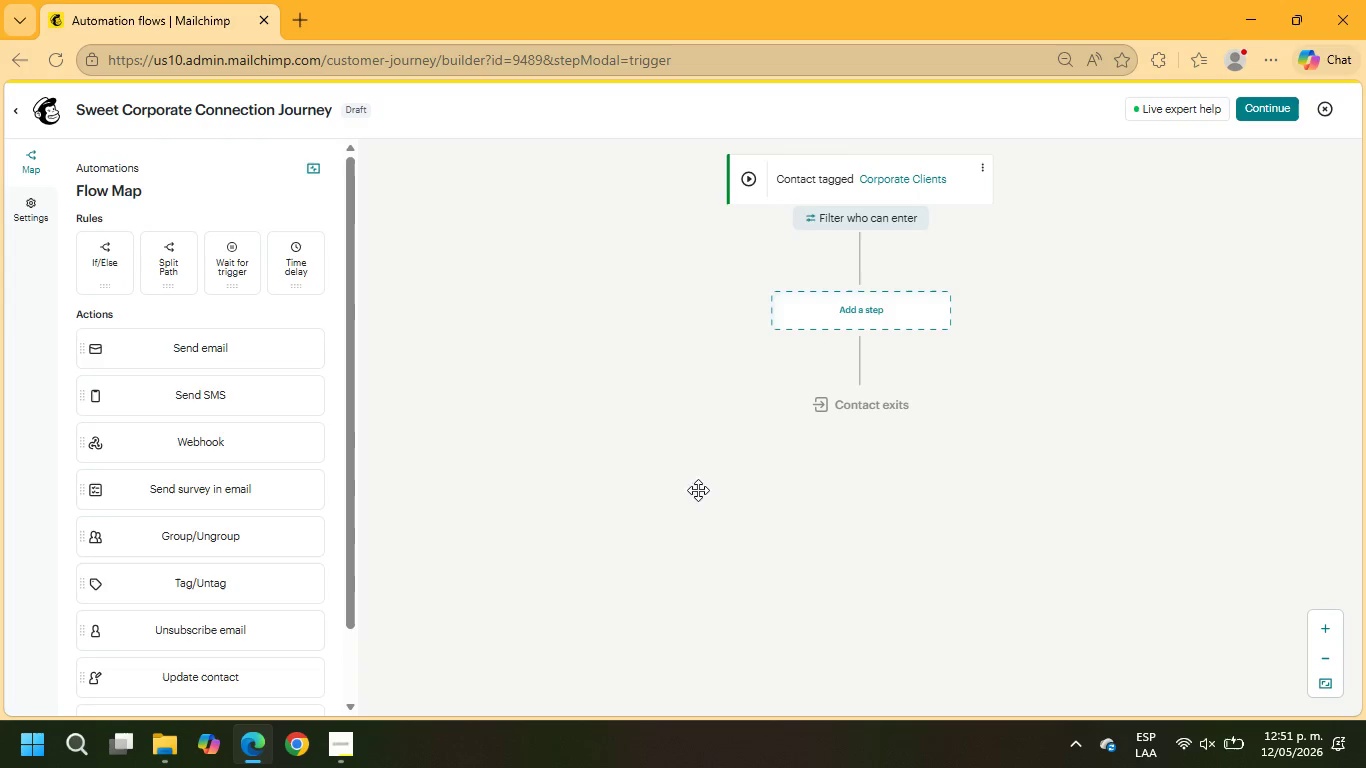 
left_click([856, 307])
 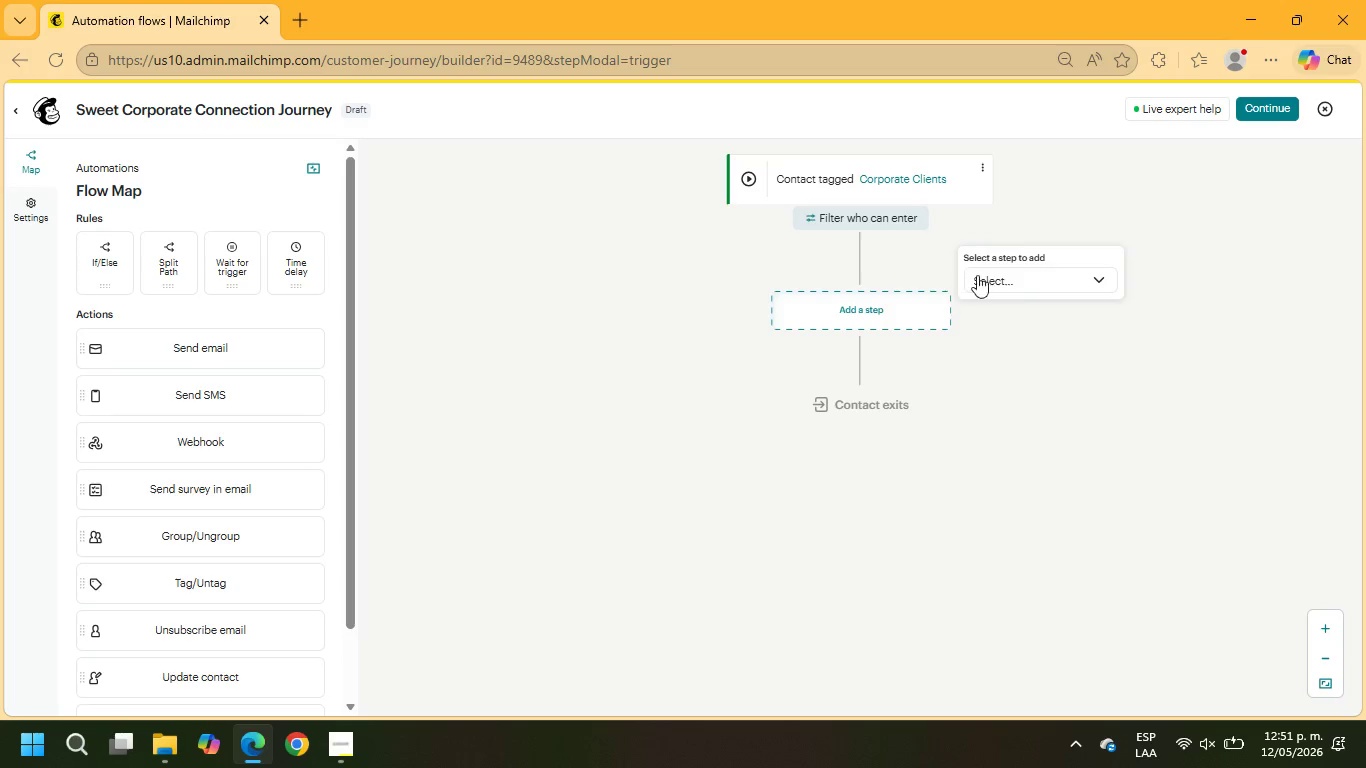 
left_click([1017, 276])
 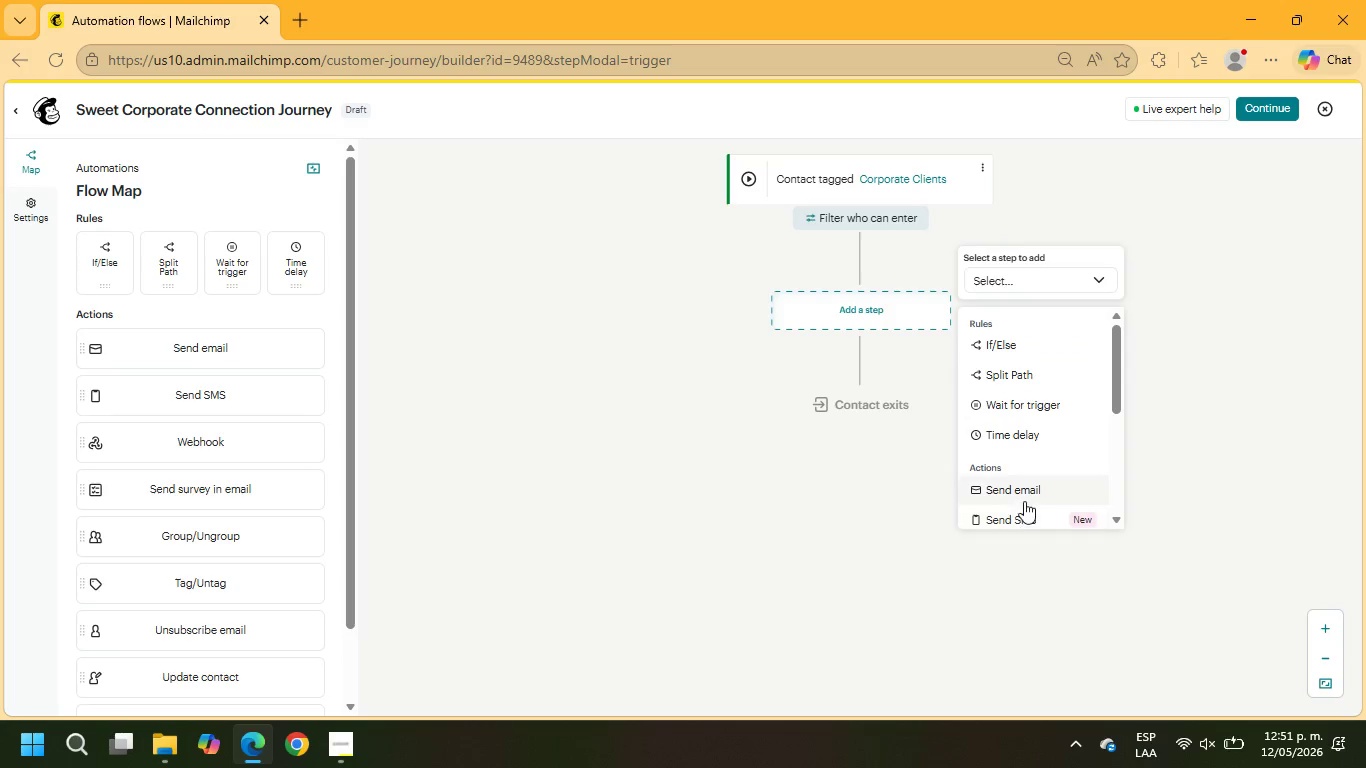 
left_click([1025, 497])
 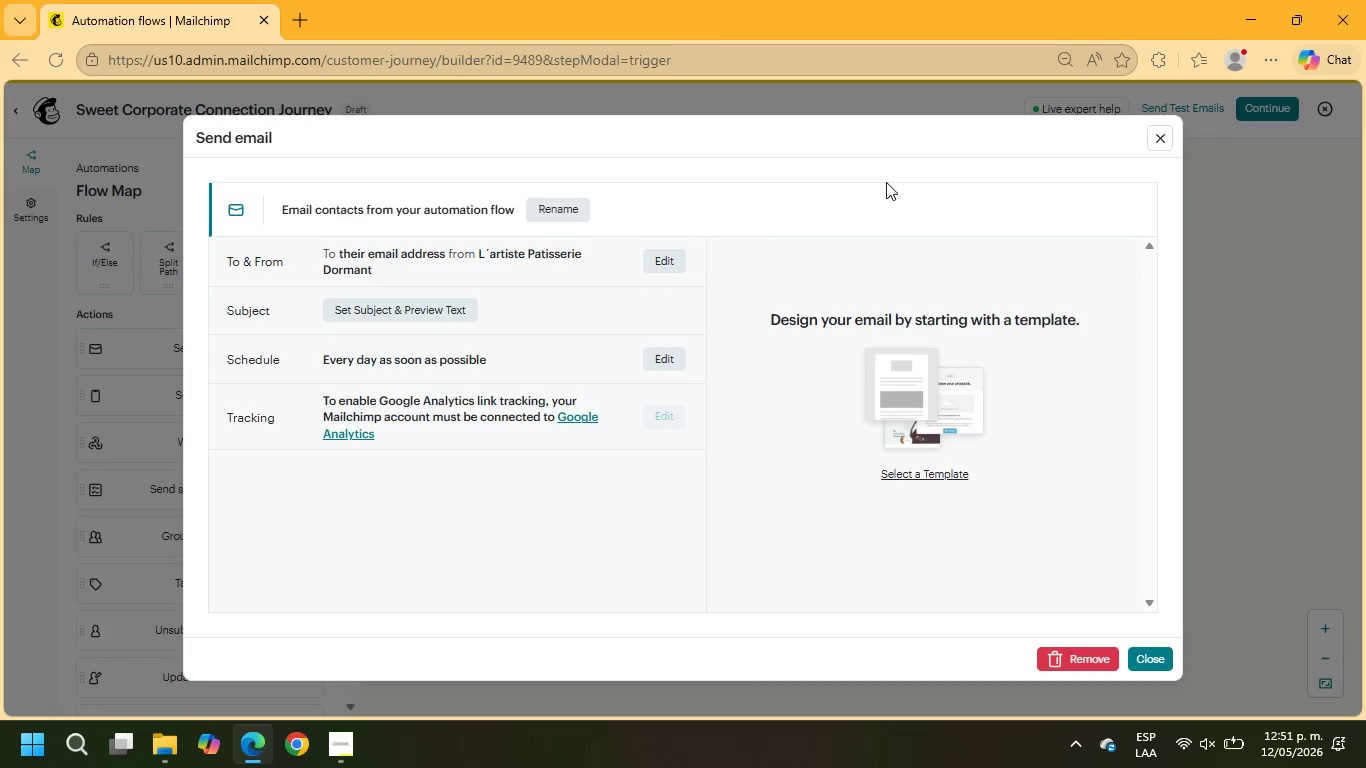 
wait(18.3)
 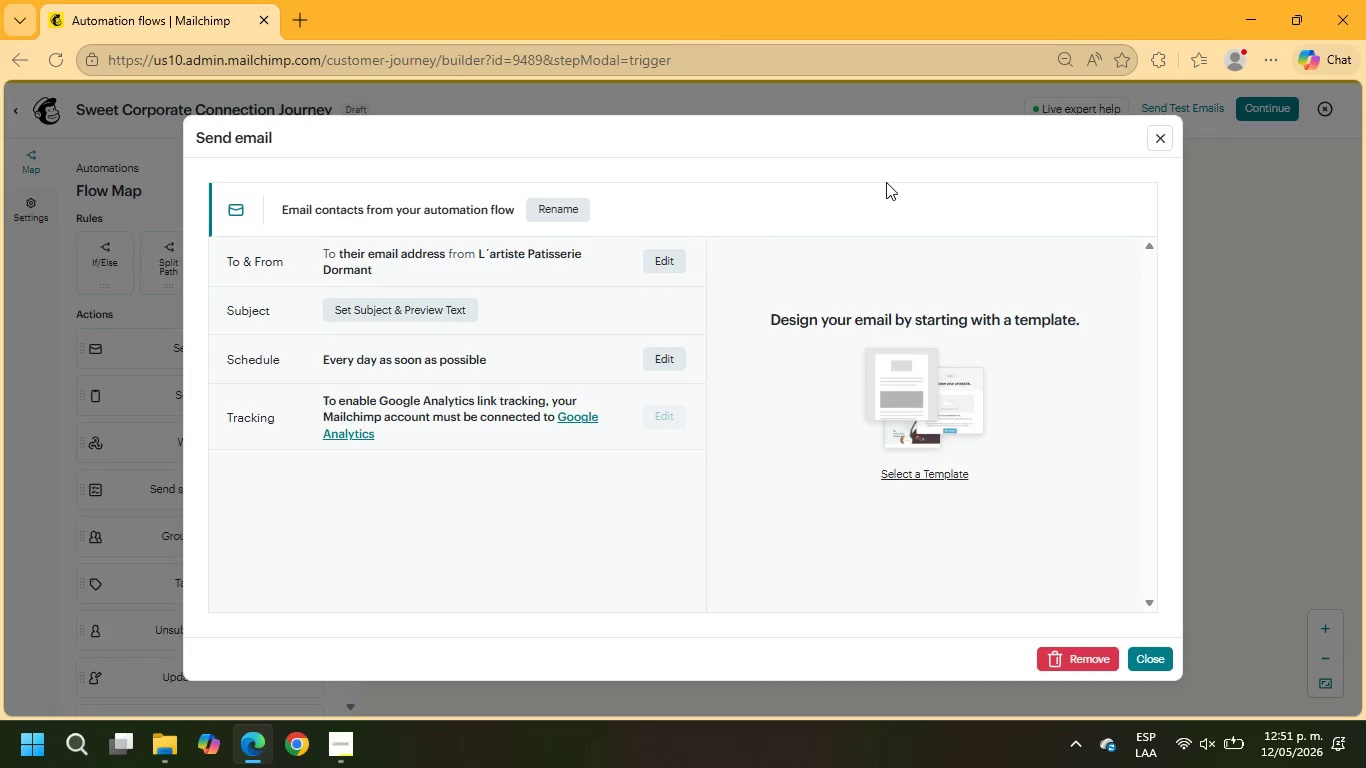 
left_click([1160, 139])
 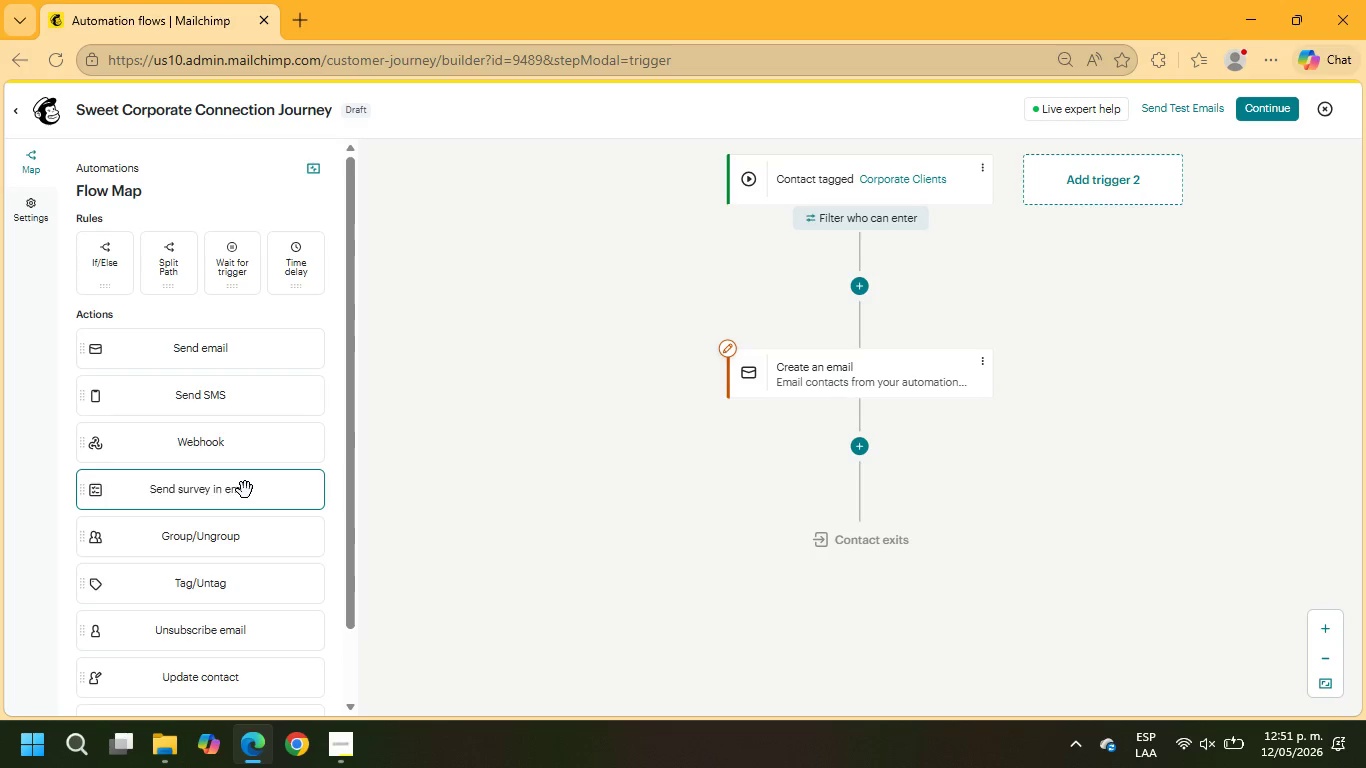 
scroll: coordinate [245, 497], scroll_direction: down, amount: 2.0
 